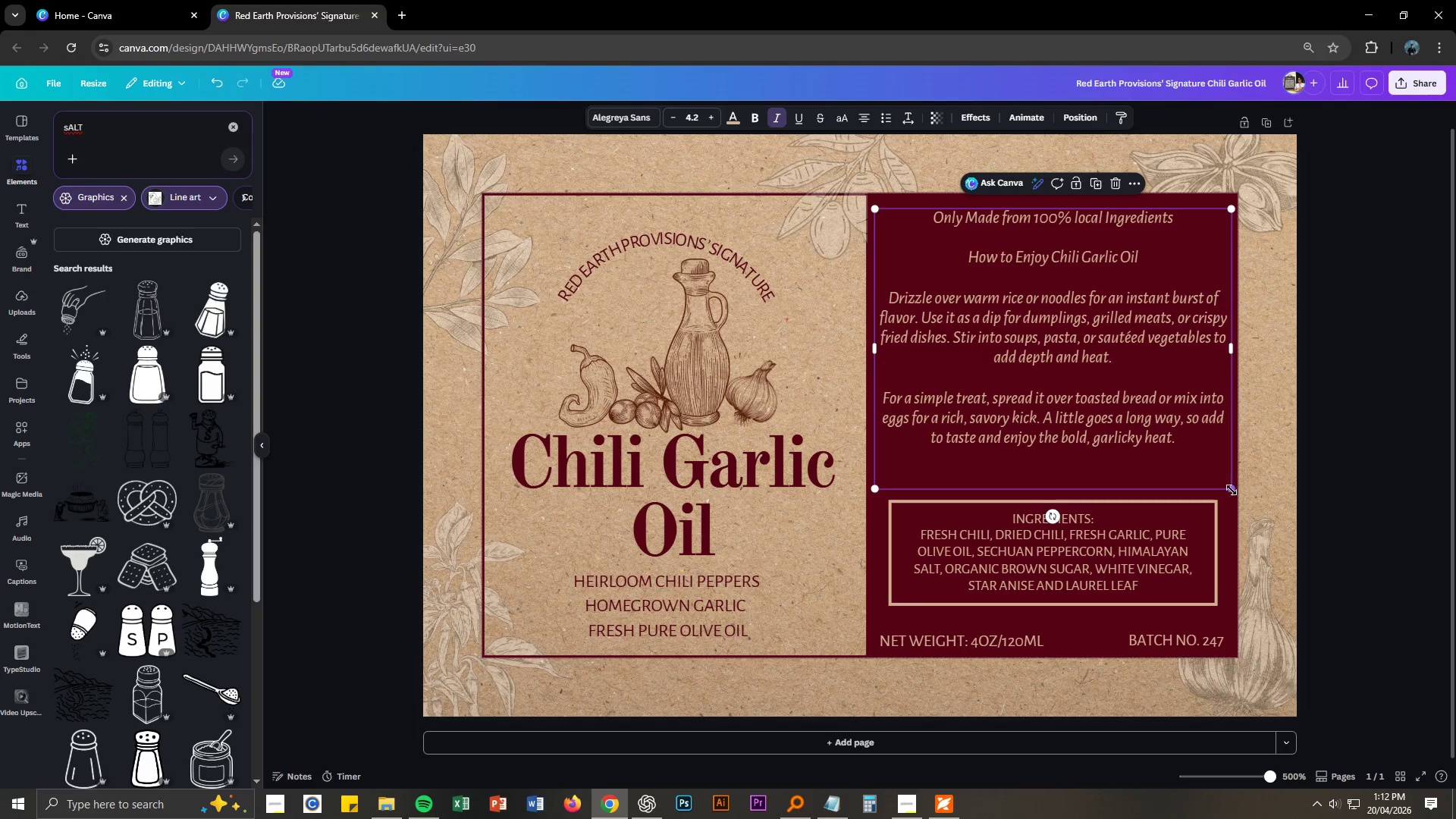 
left_click_drag(start_coordinate=[1233, 489], to_coordinate=[1210, 465])
 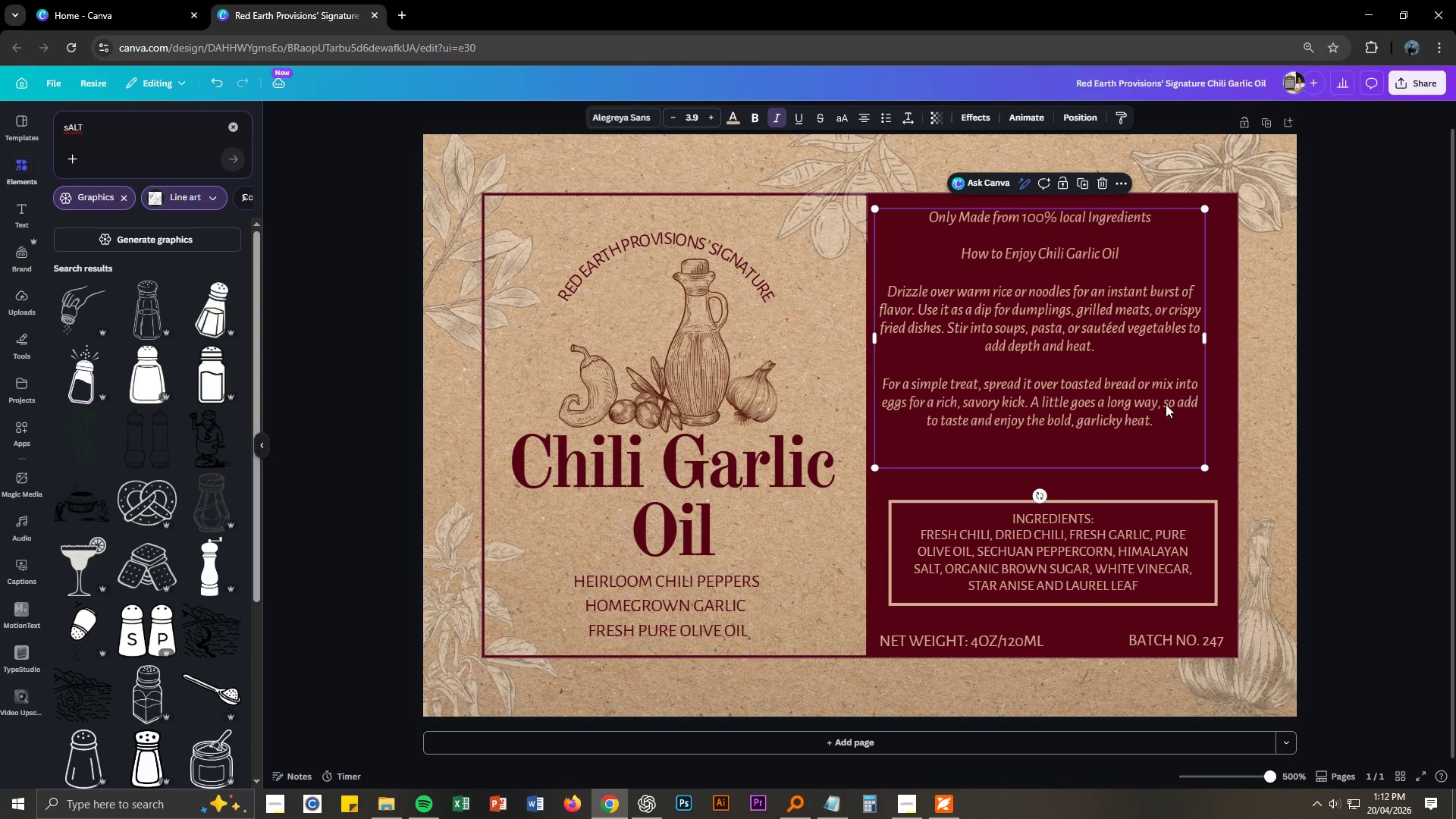 
left_click_drag(start_coordinate=[1162, 397], to_coordinate=[1176, 431])
 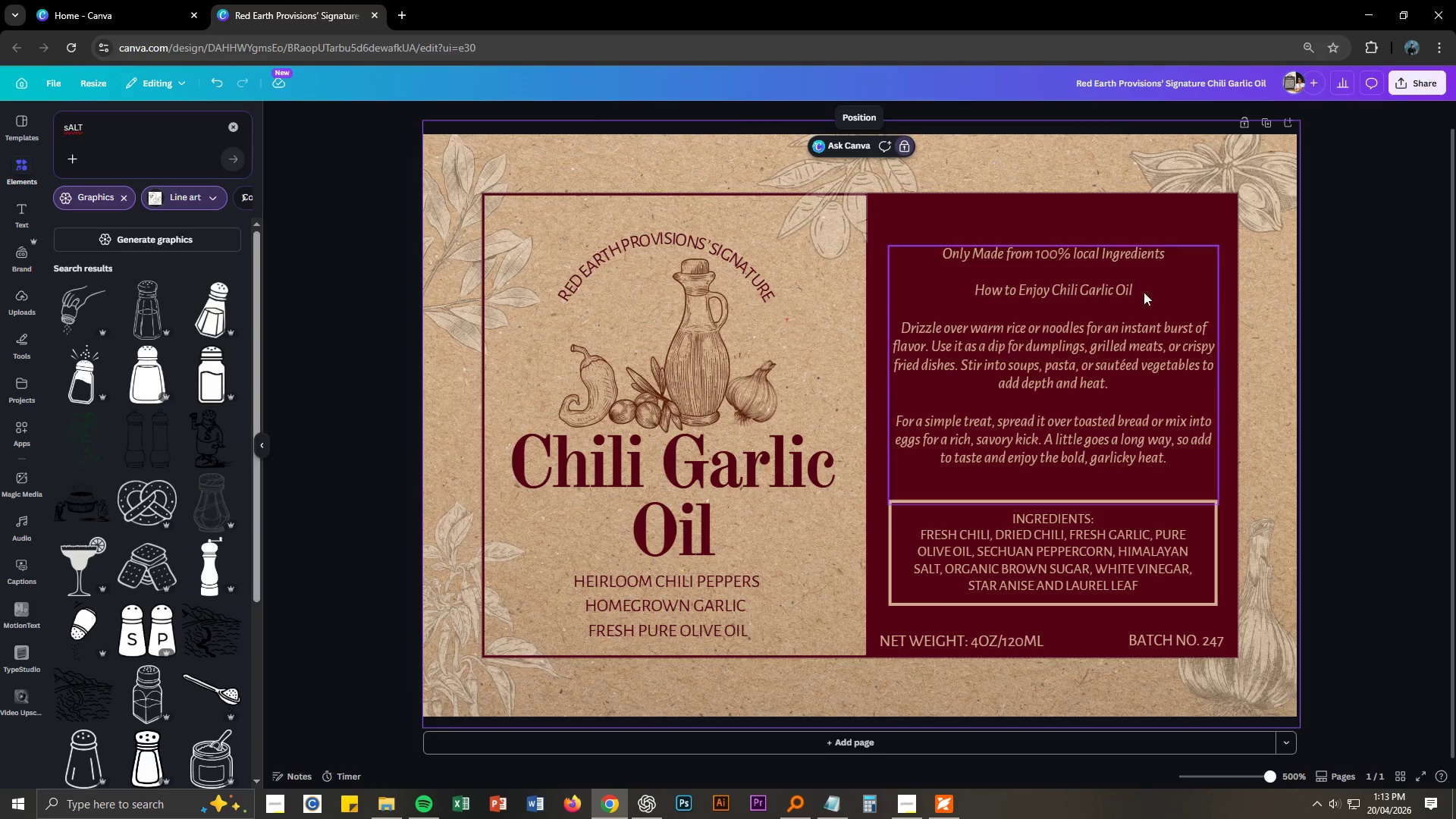 
double_click([1124, 256])
 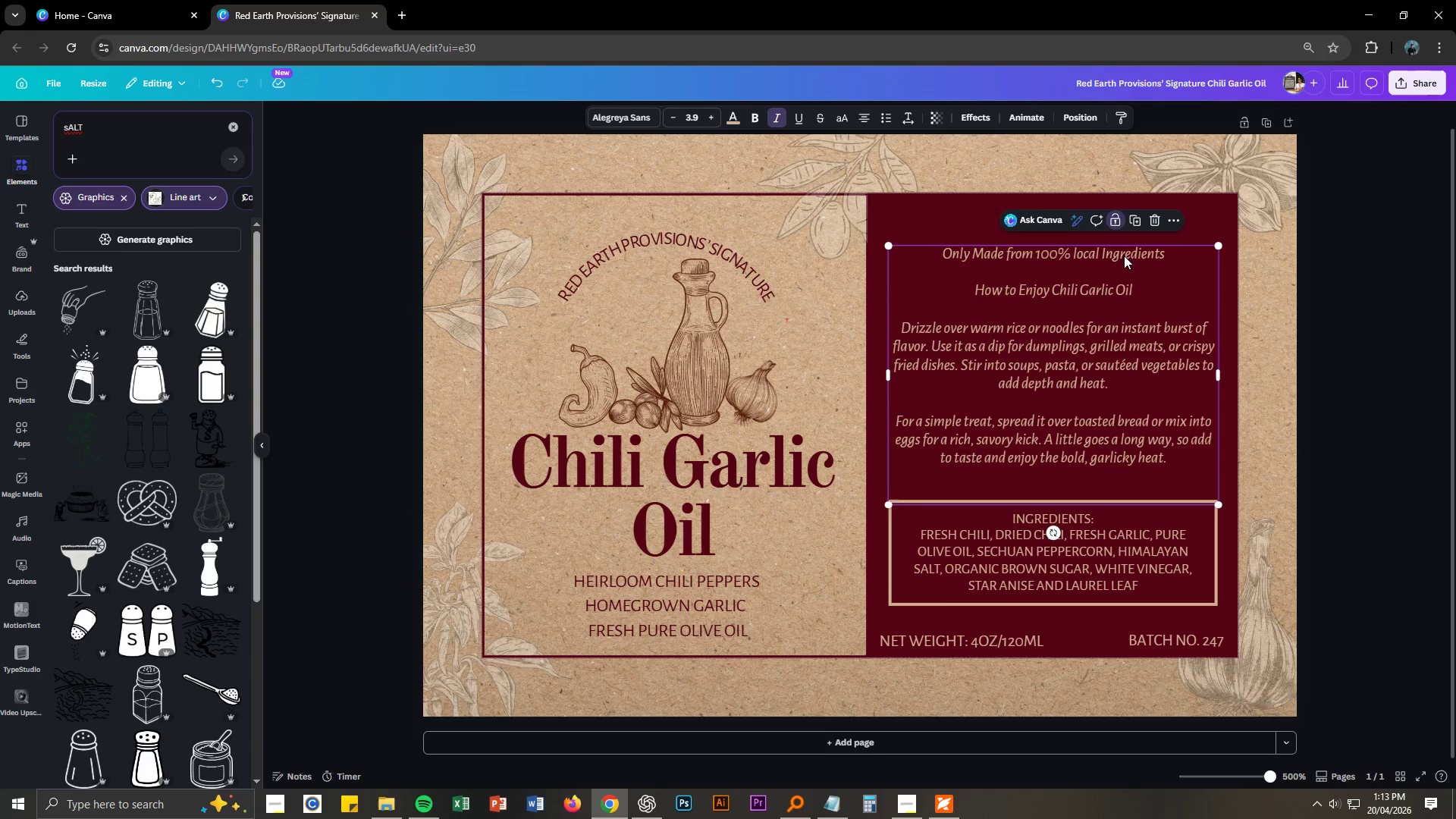 
triple_click([1124, 256])
 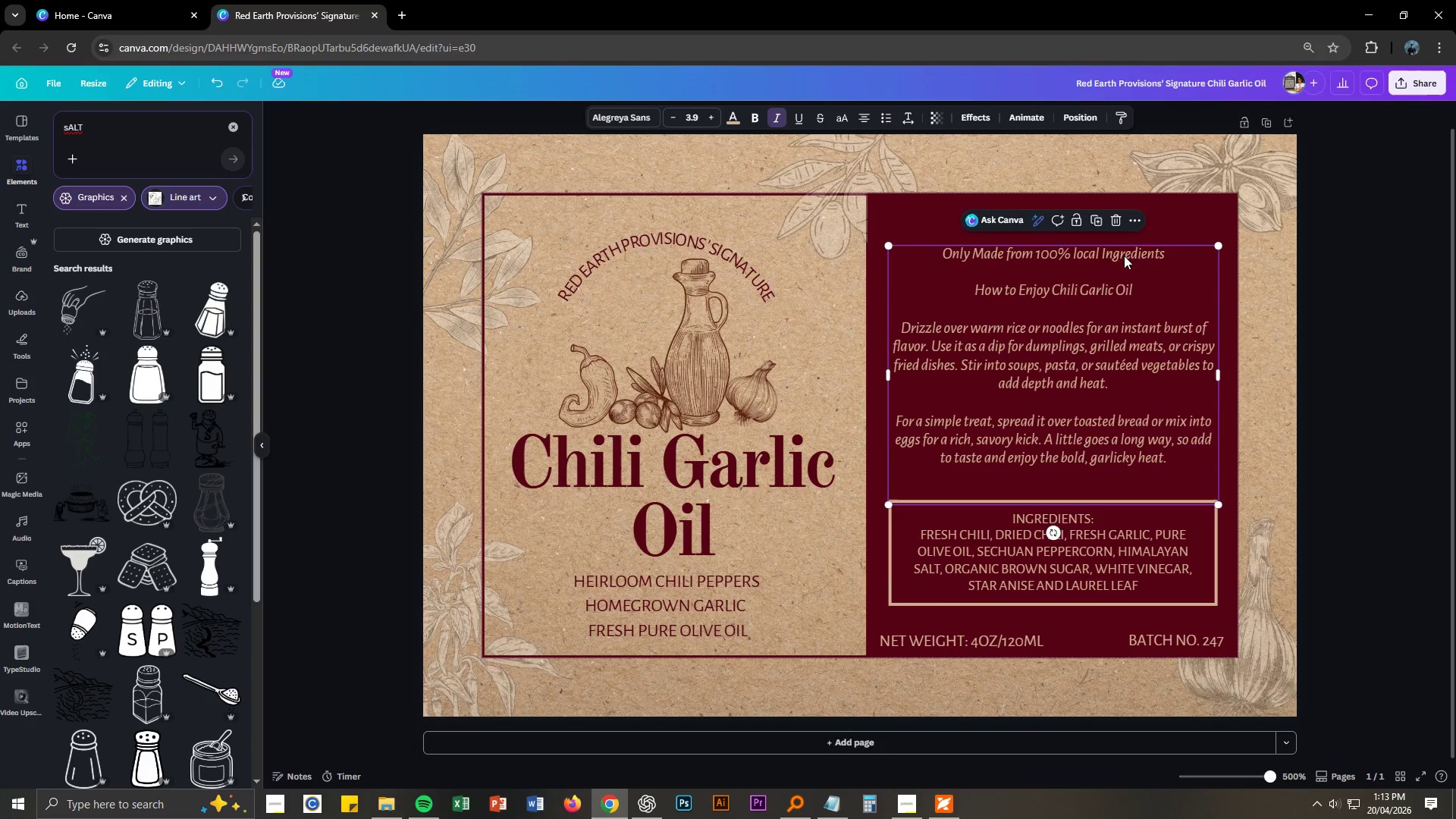 
triple_click([1124, 256])
 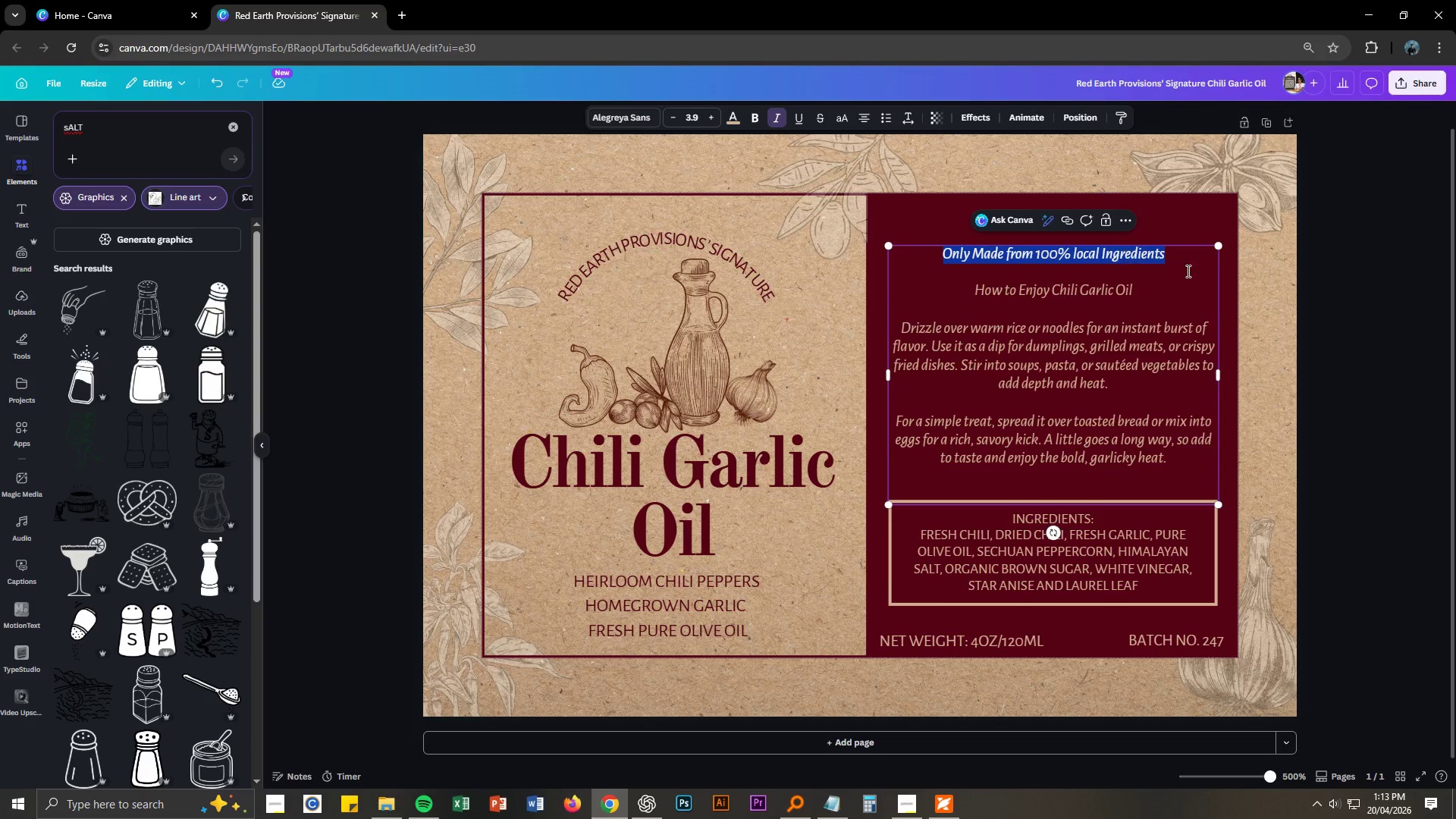 
key(Control+X)
 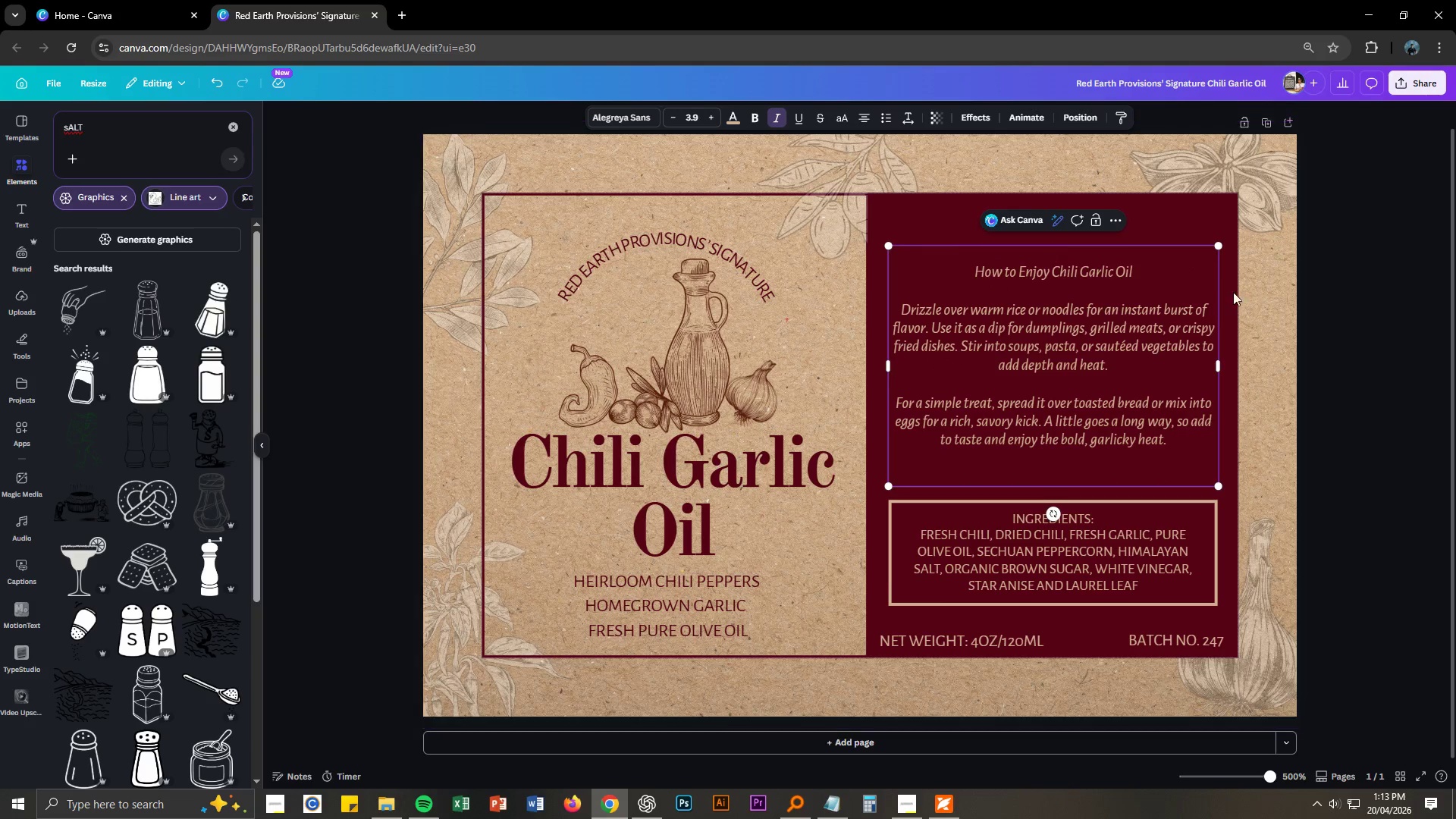 
left_click([1323, 306])
 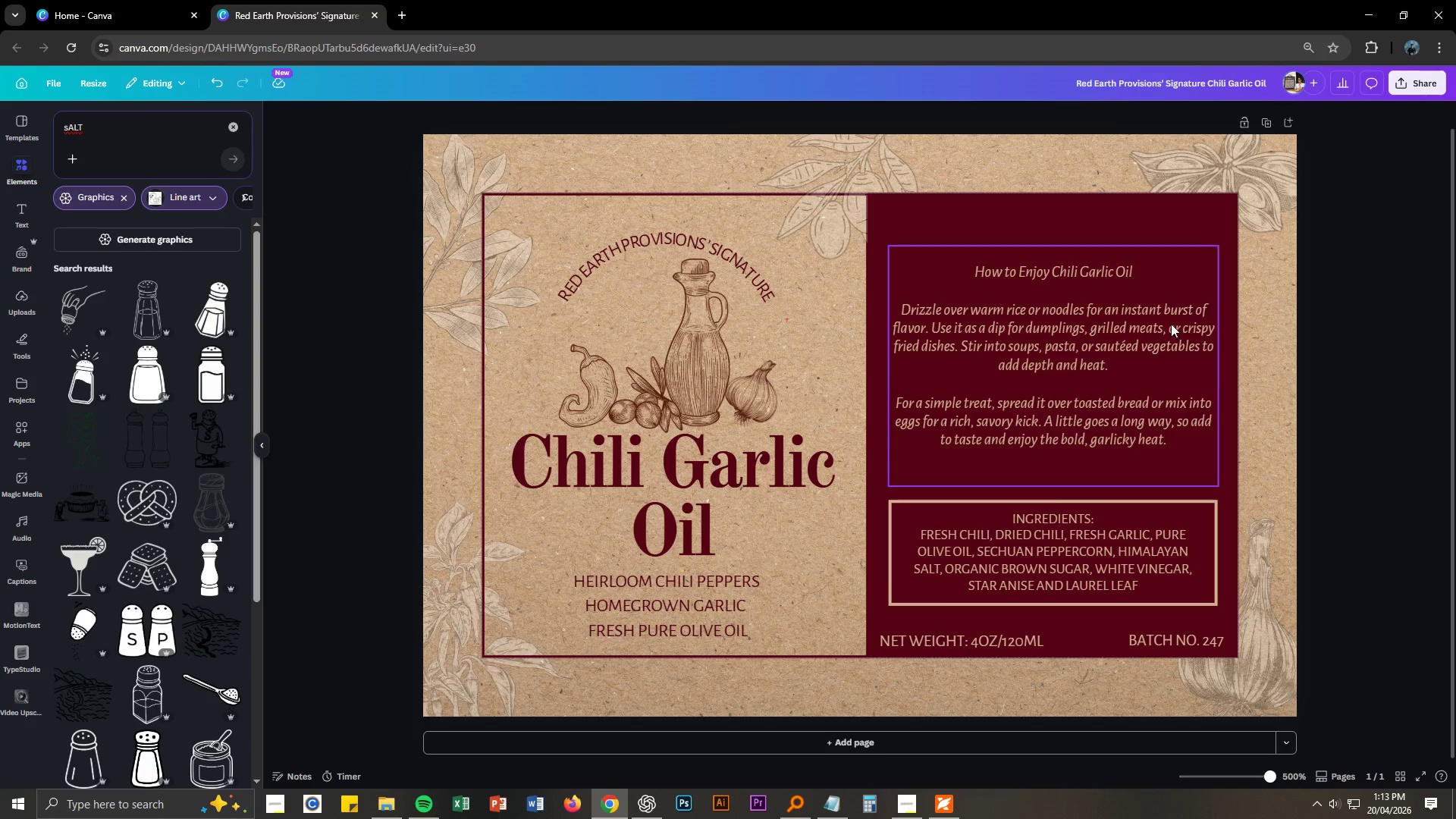 
left_click_drag(start_coordinate=[1169, 325], to_coordinate=[1173, 357])
 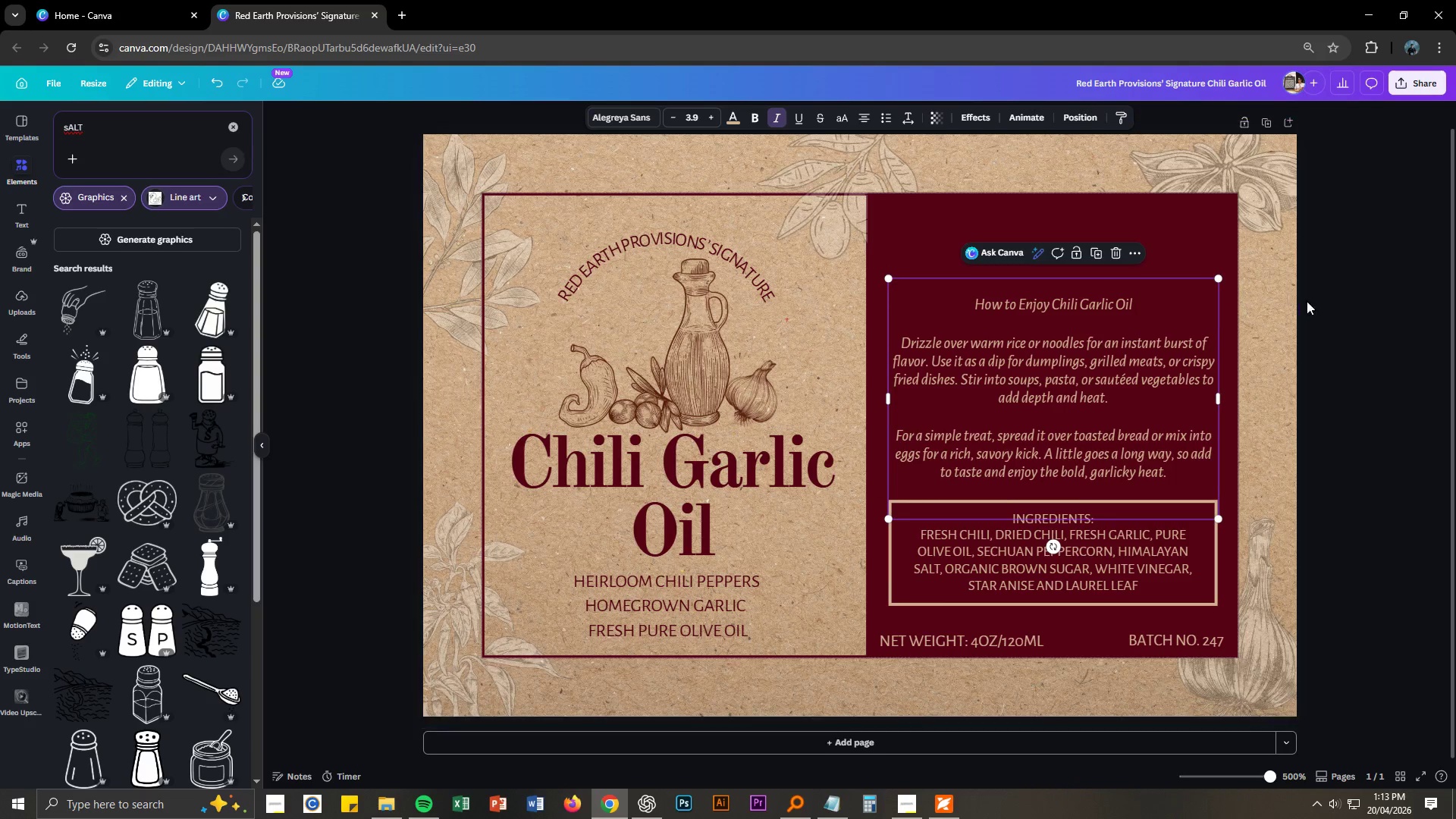 
left_click([1314, 303])
 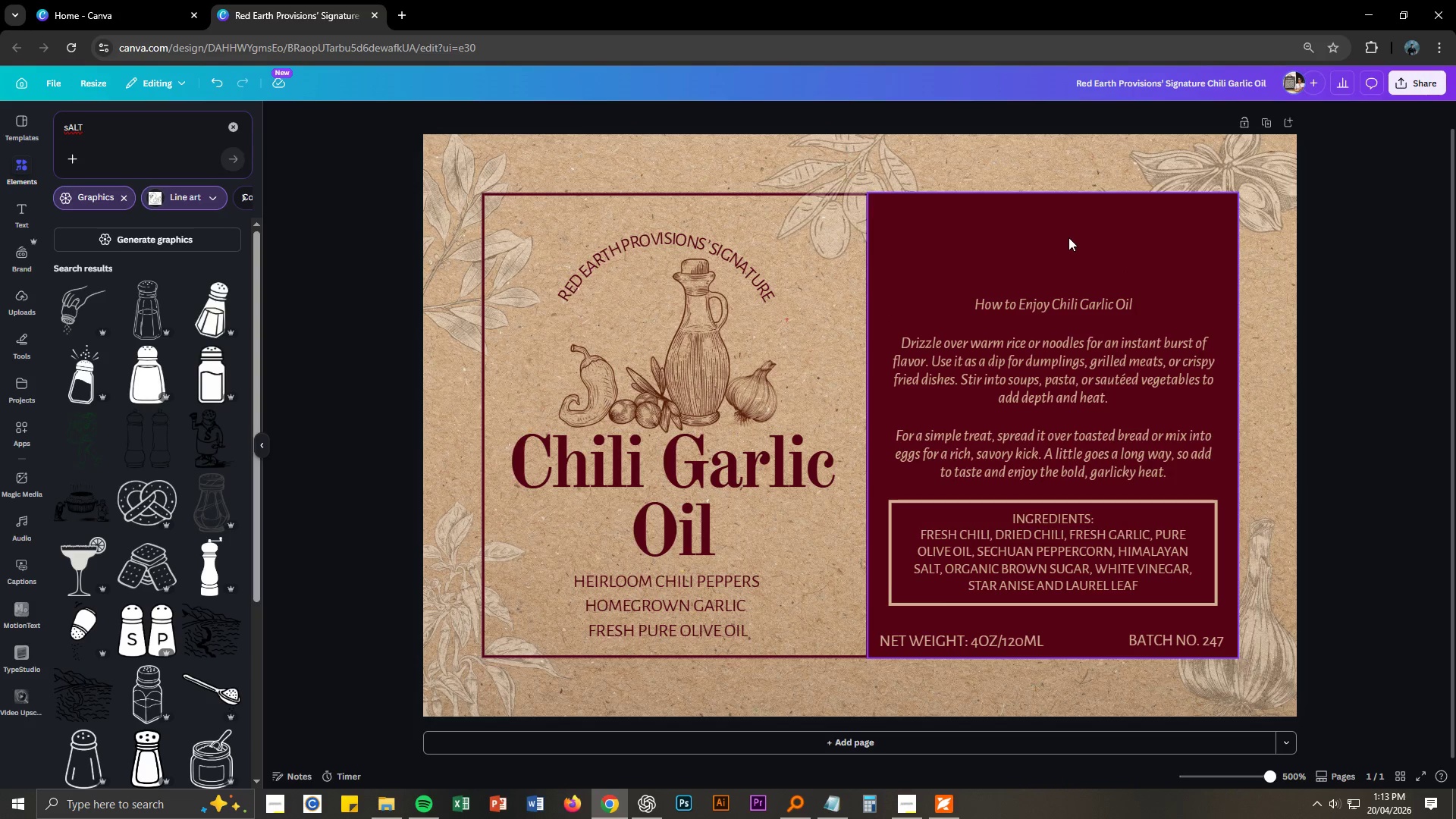 
key(T)
 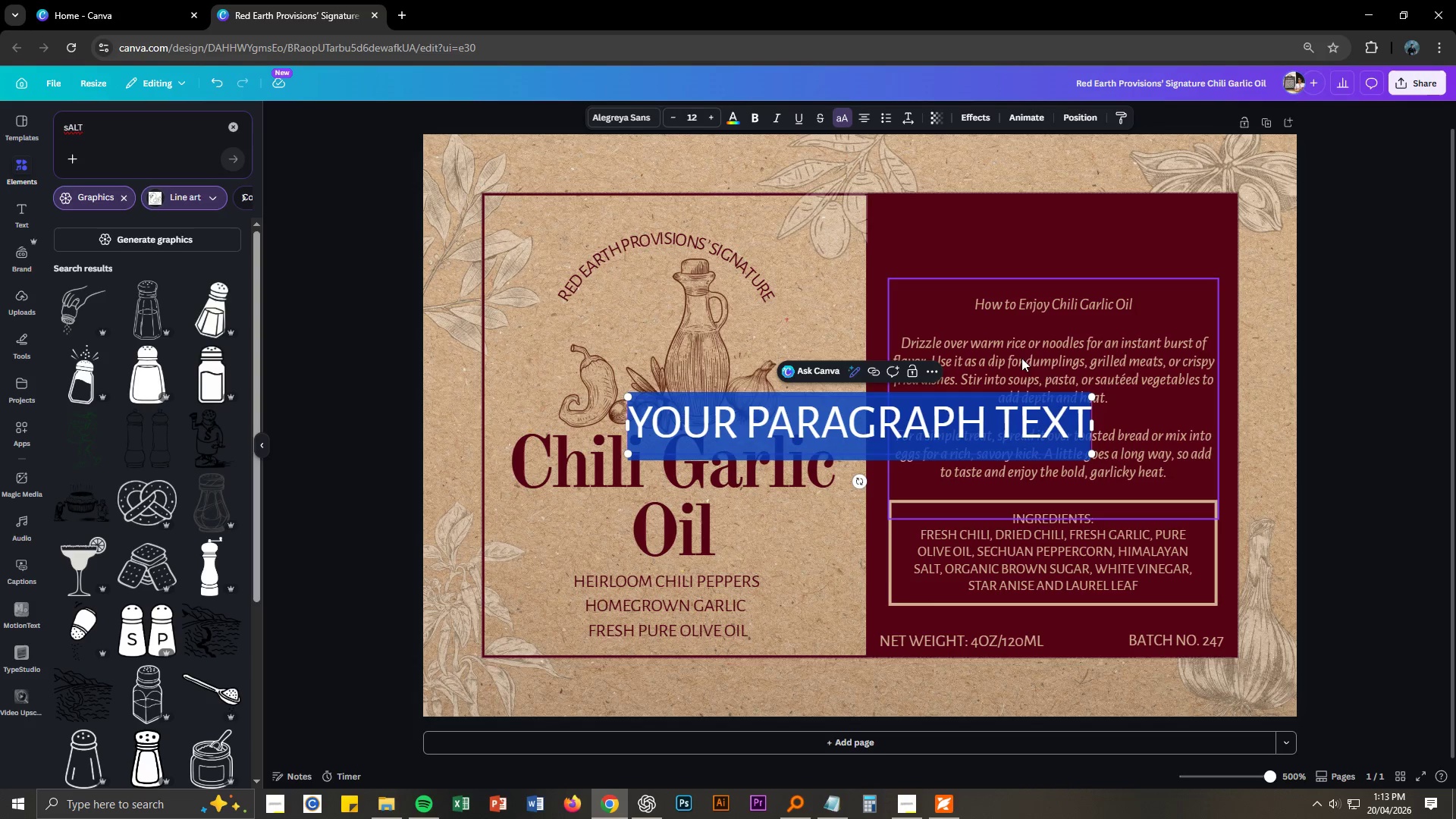 
key(Control+ControlLeft)
 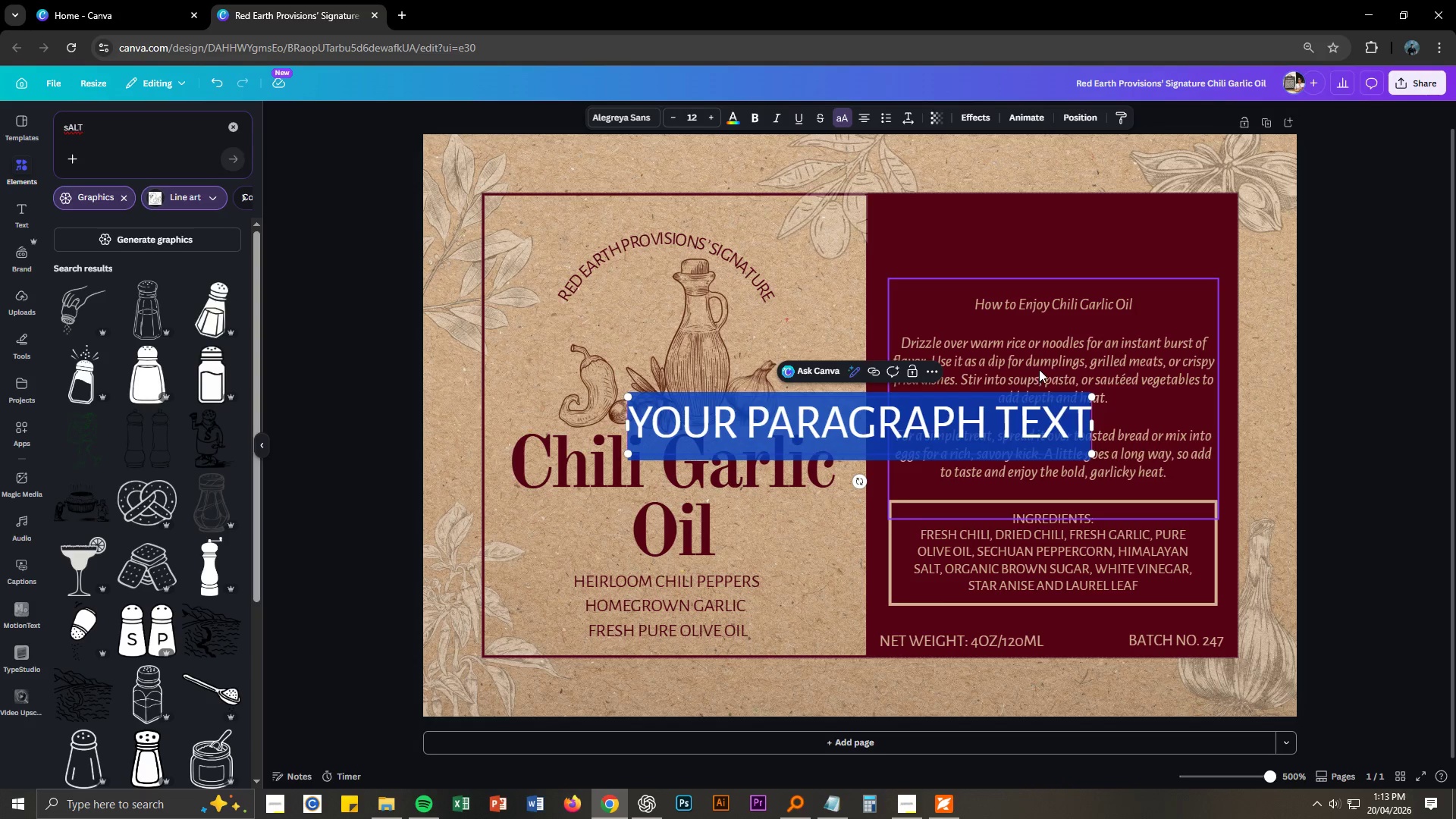 
key(Control+V)
 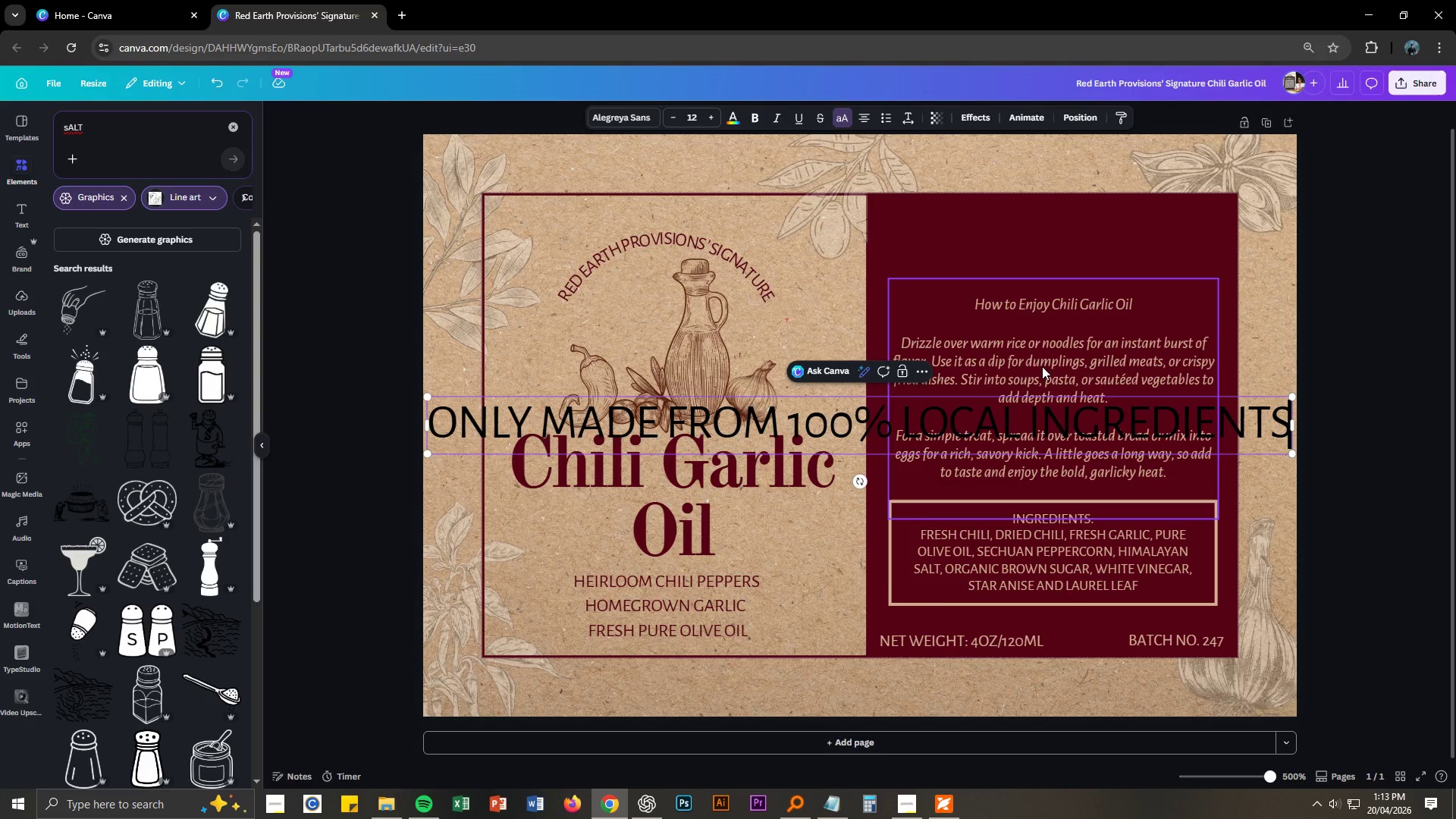 
key(Control+ControlLeft)
 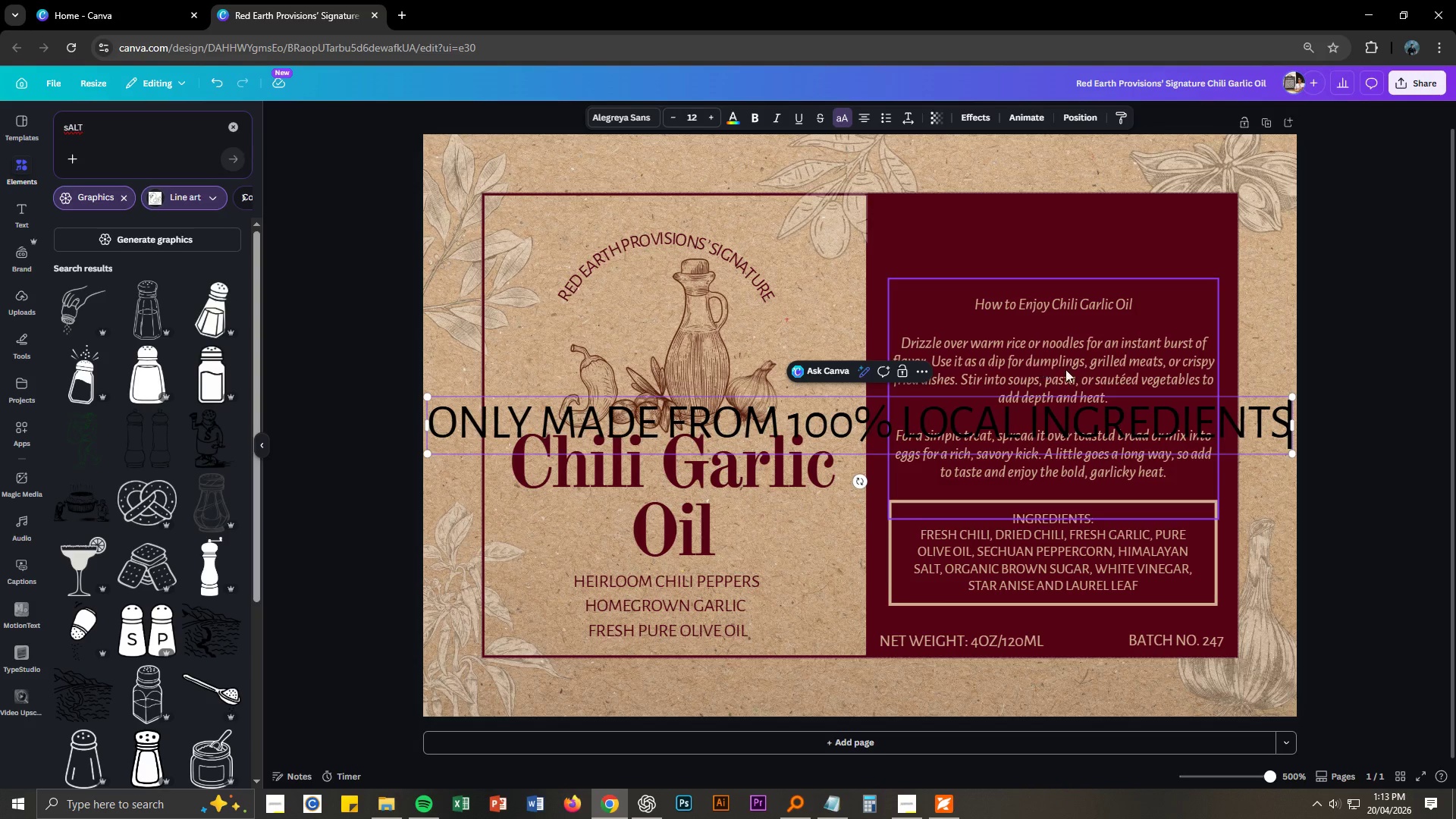 
key(Control+A)
 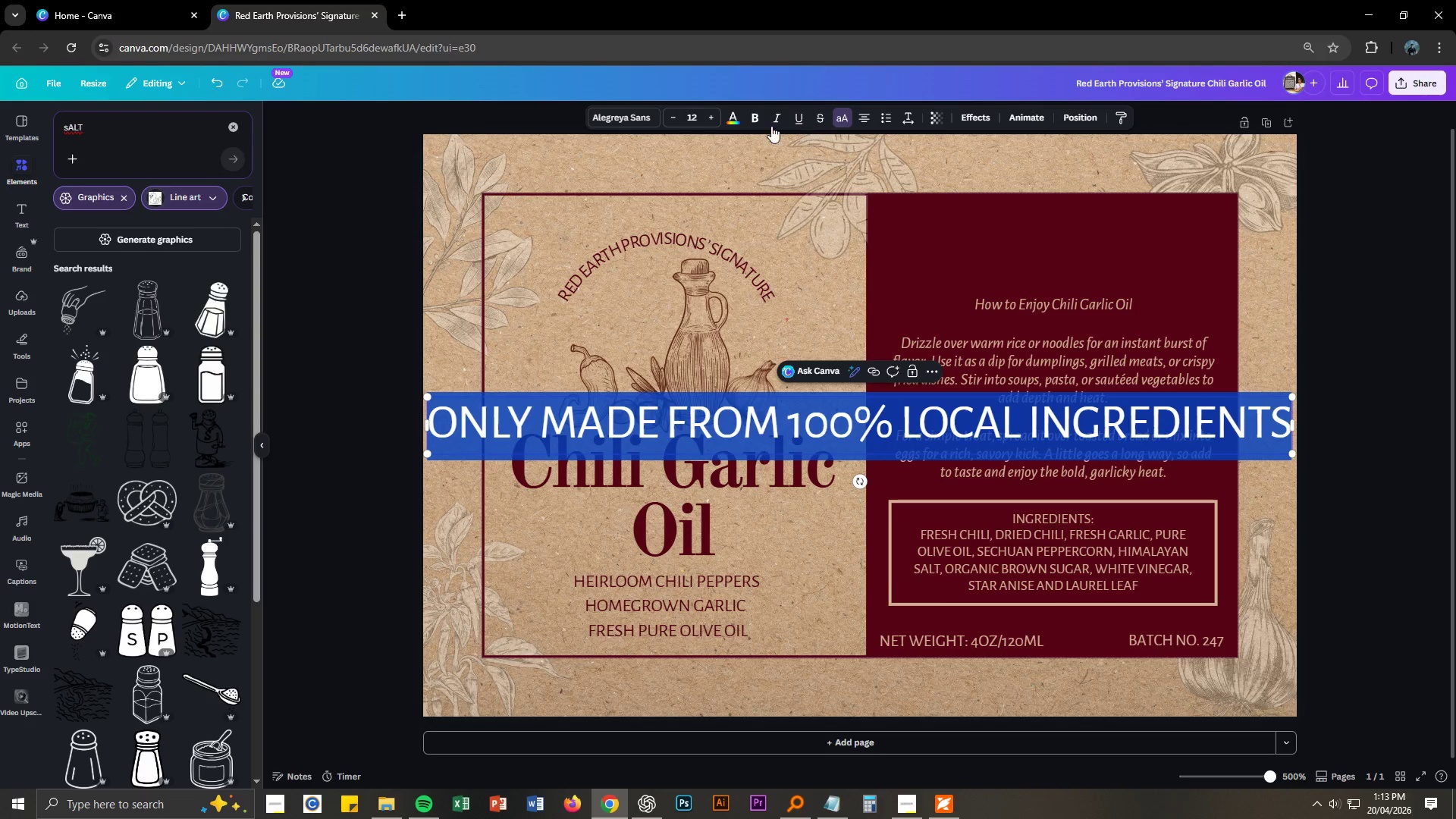 
left_click([692, 123])
 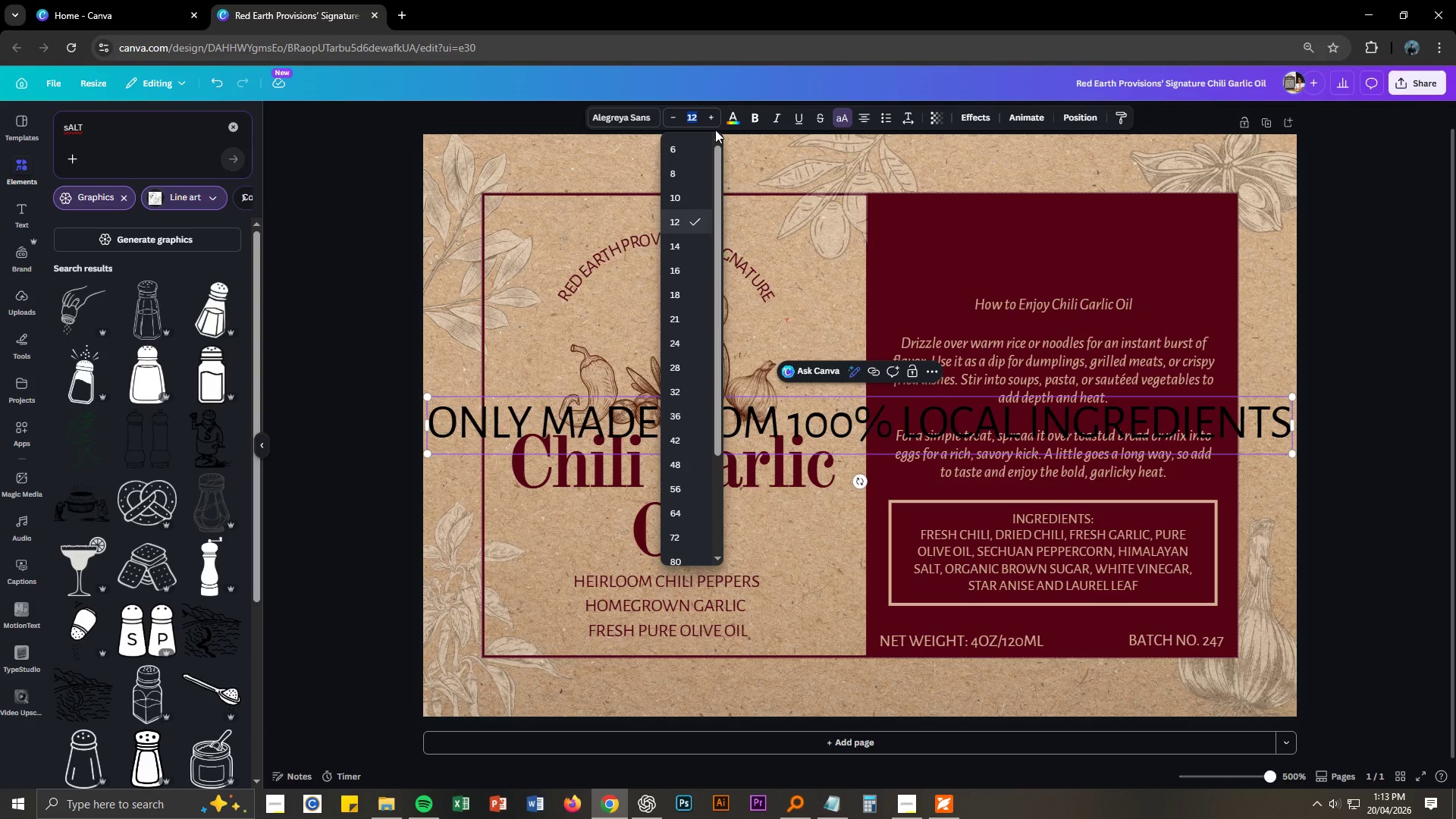 
key(Numpad4)
 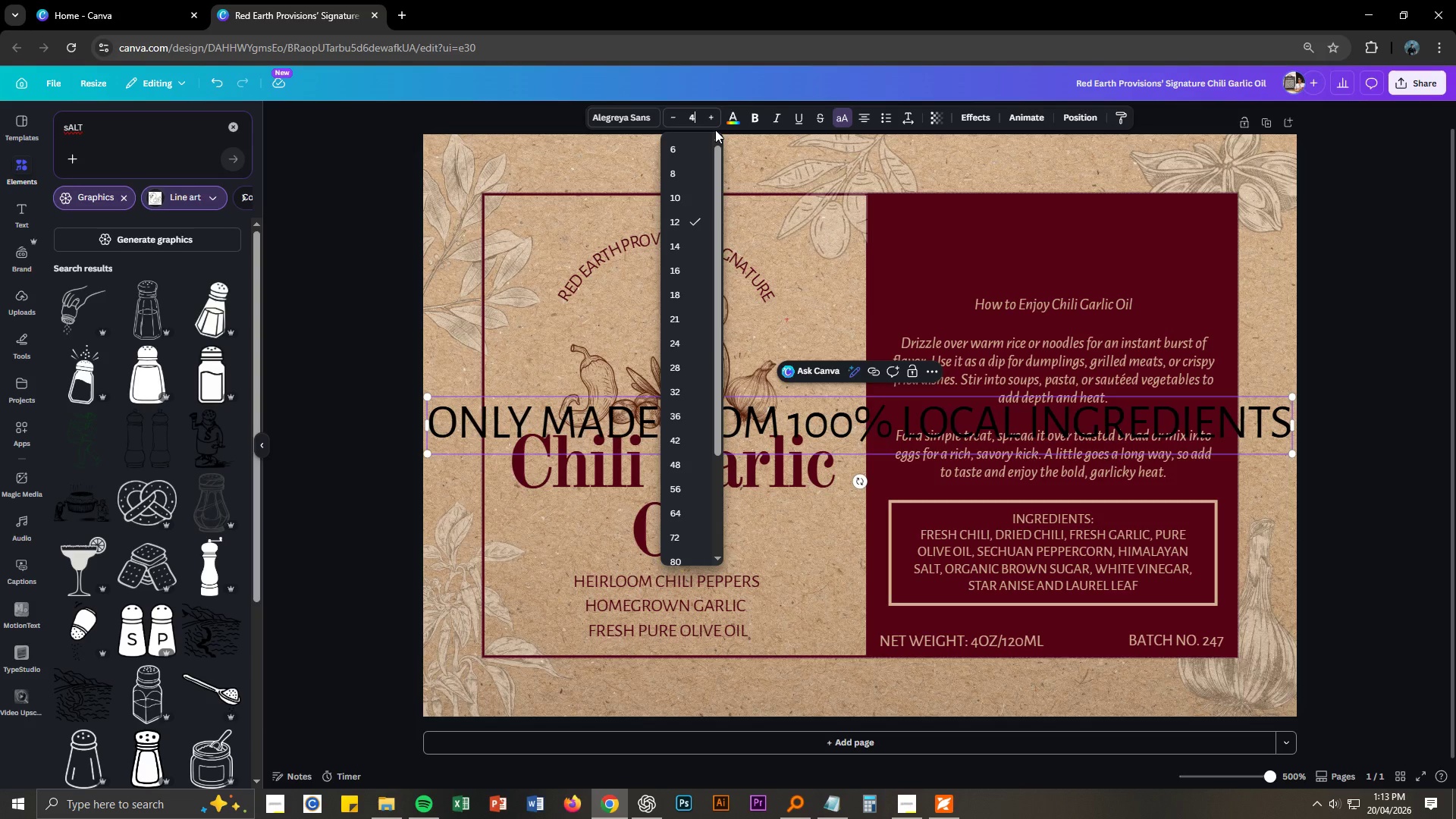 
key(NumpadEnter)
 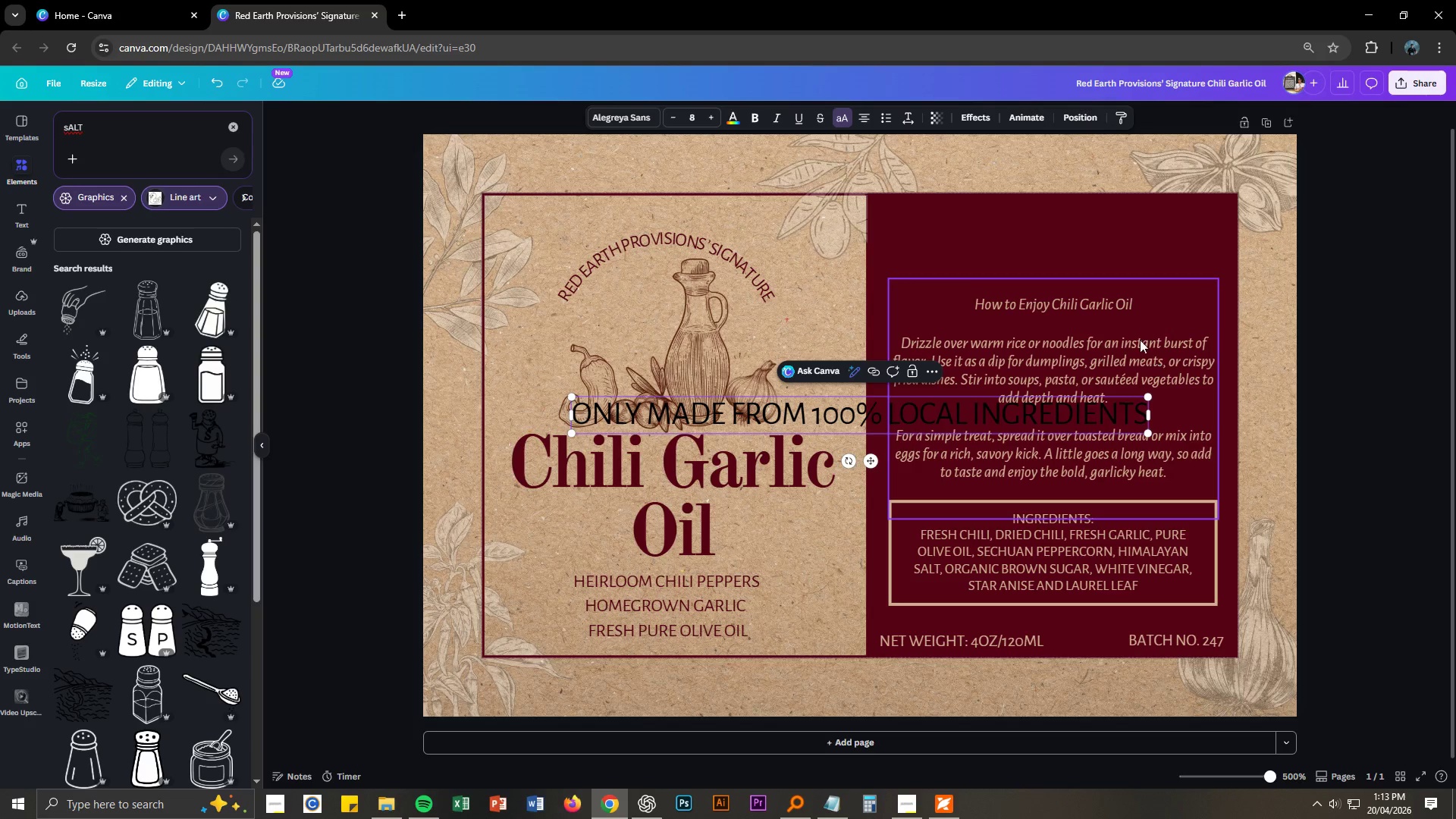 
left_click([695, 125])
 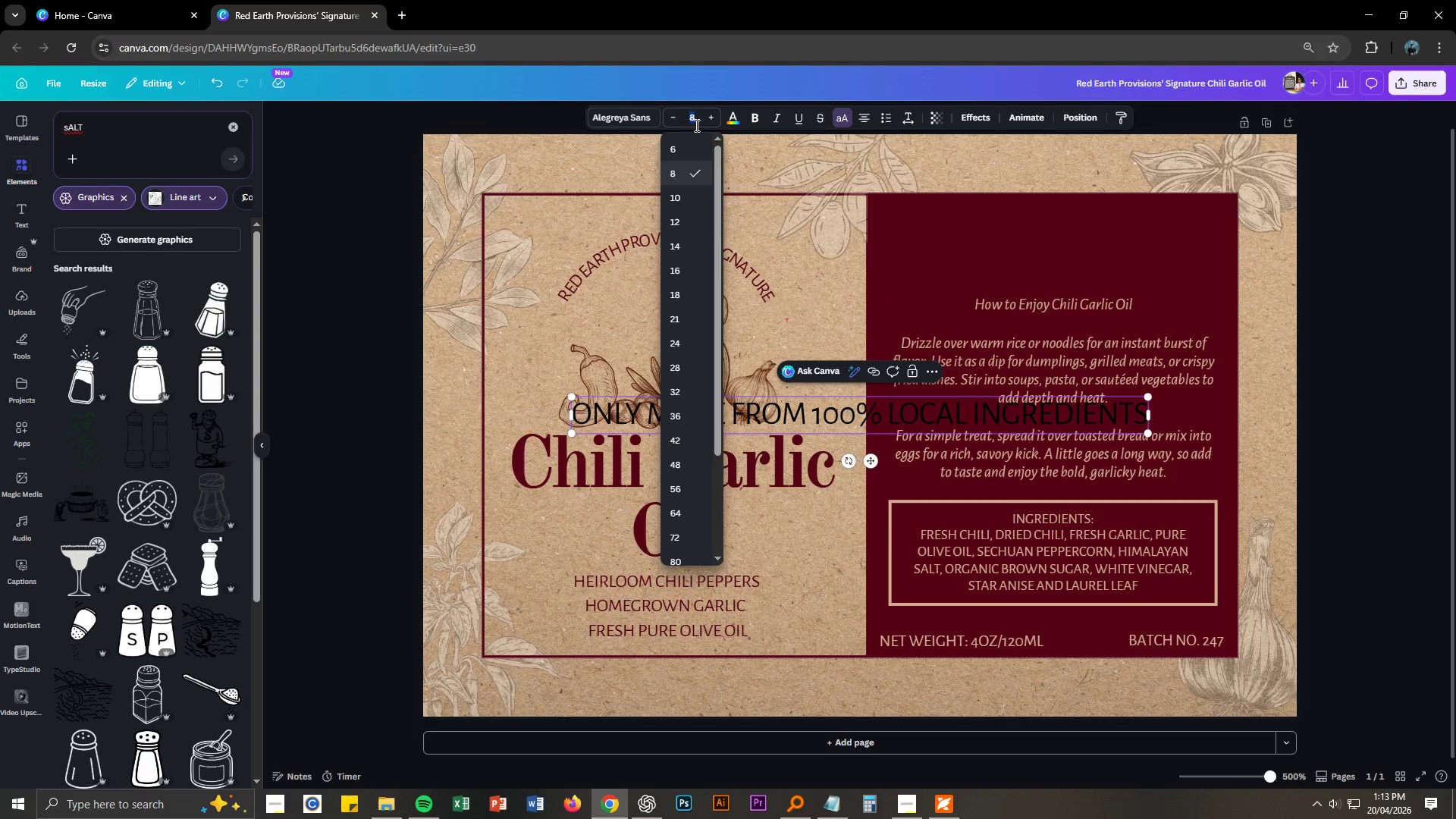 
key(Numpad4)
 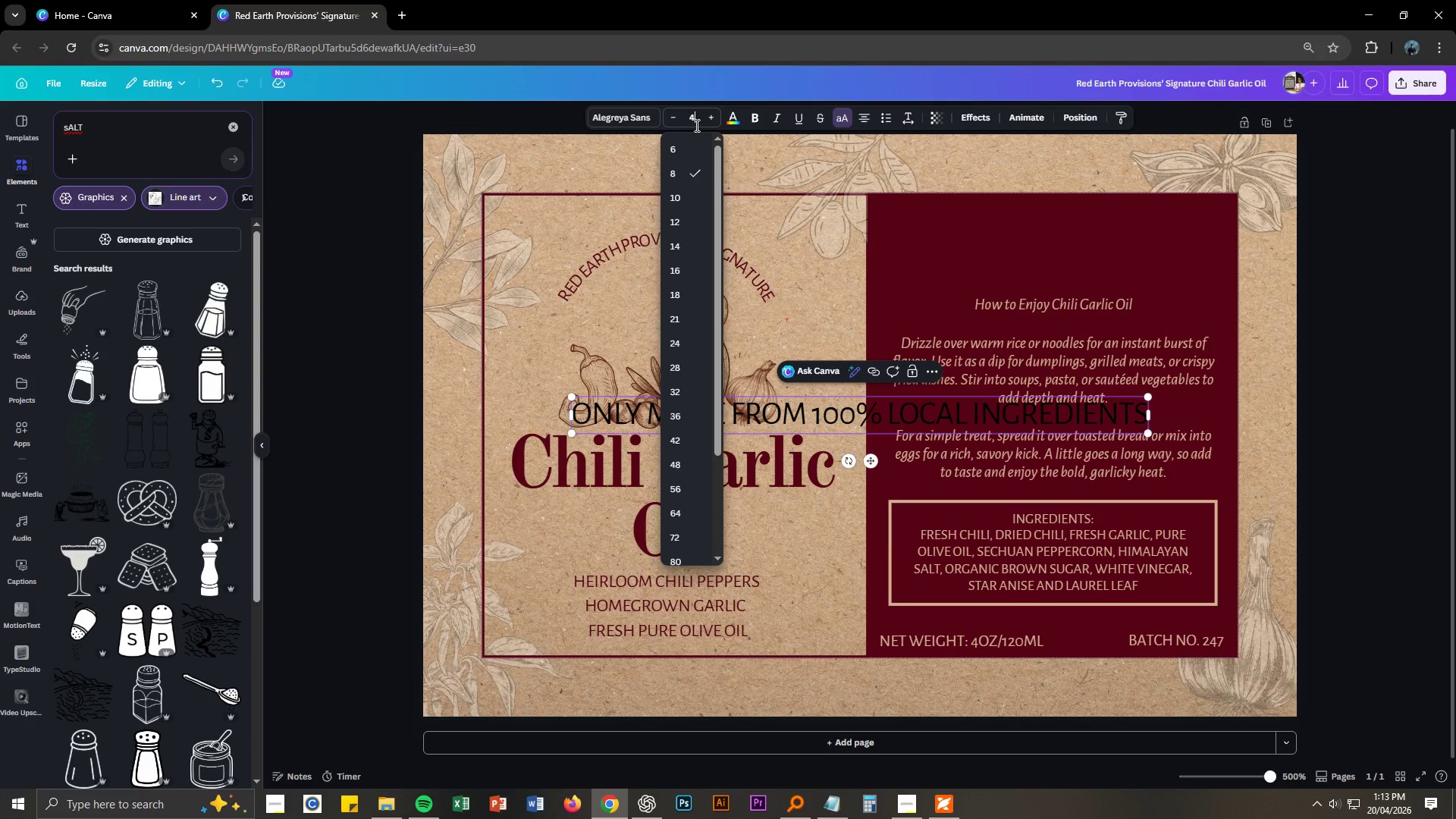 
key(NumpadEnter)
 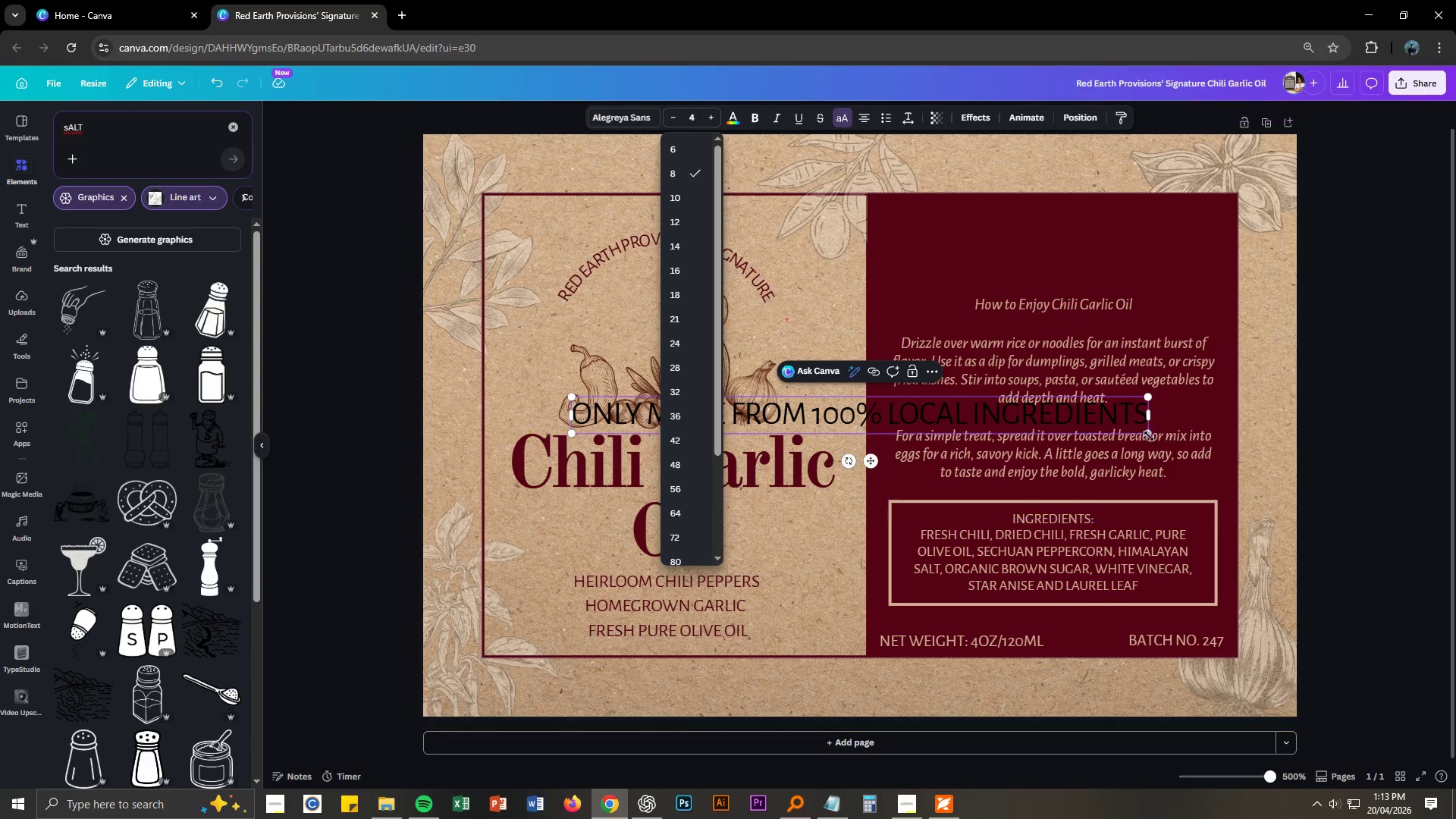 
left_click_drag(start_coordinate=[1152, 435], to_coordinate=[908, 403])
 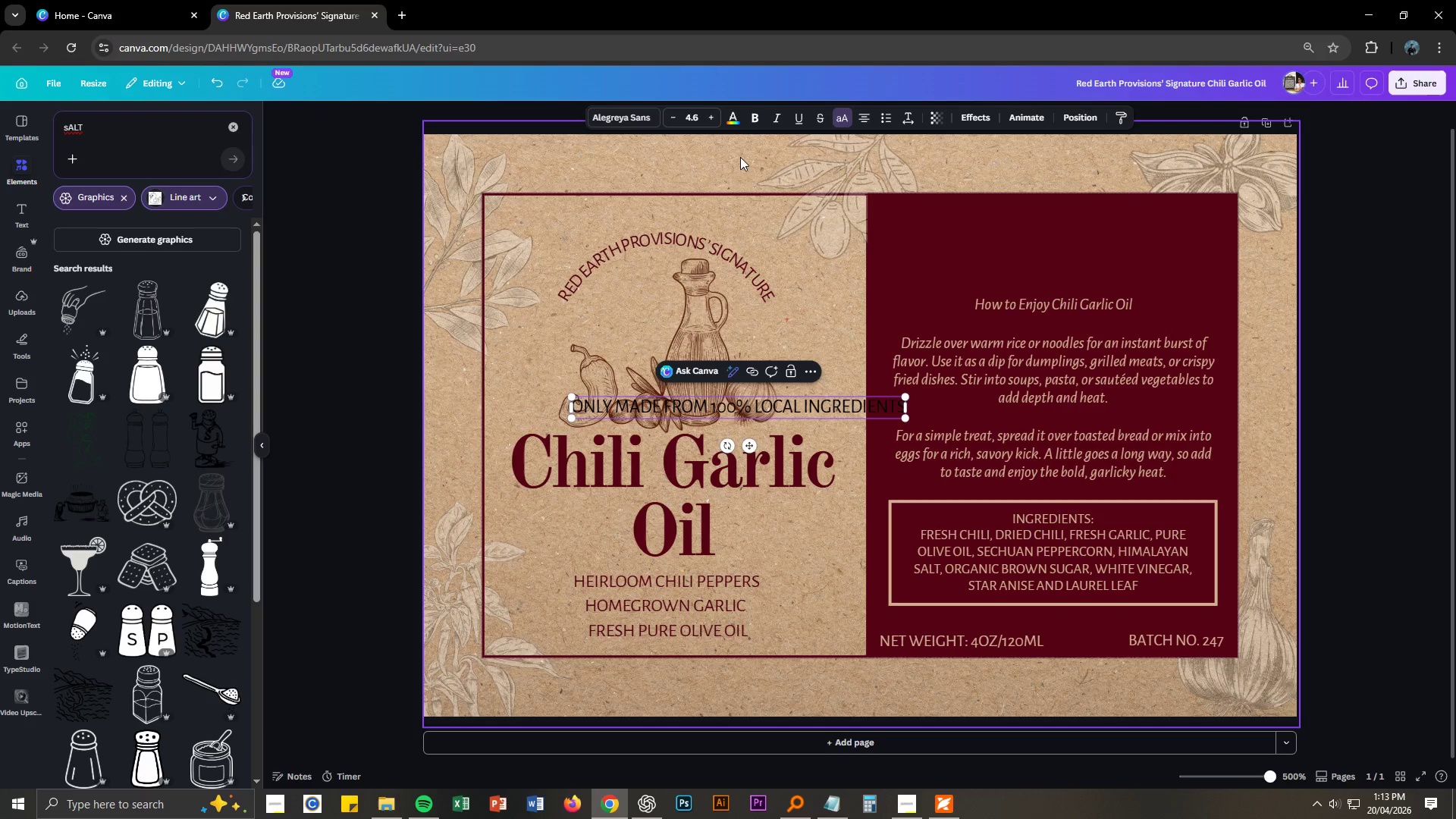 
key(Control+ControlLeft)
 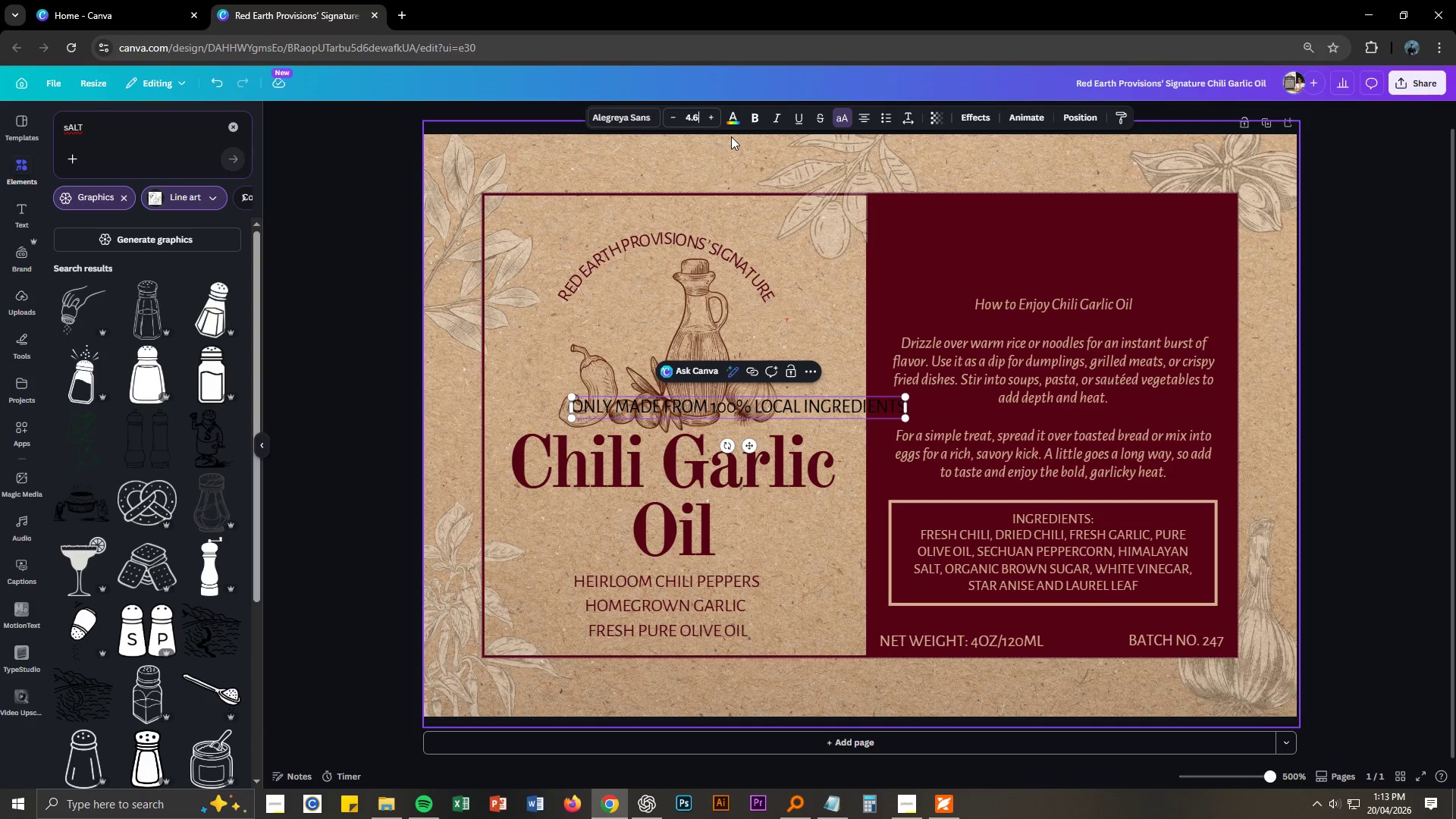 
key(Control+A)
 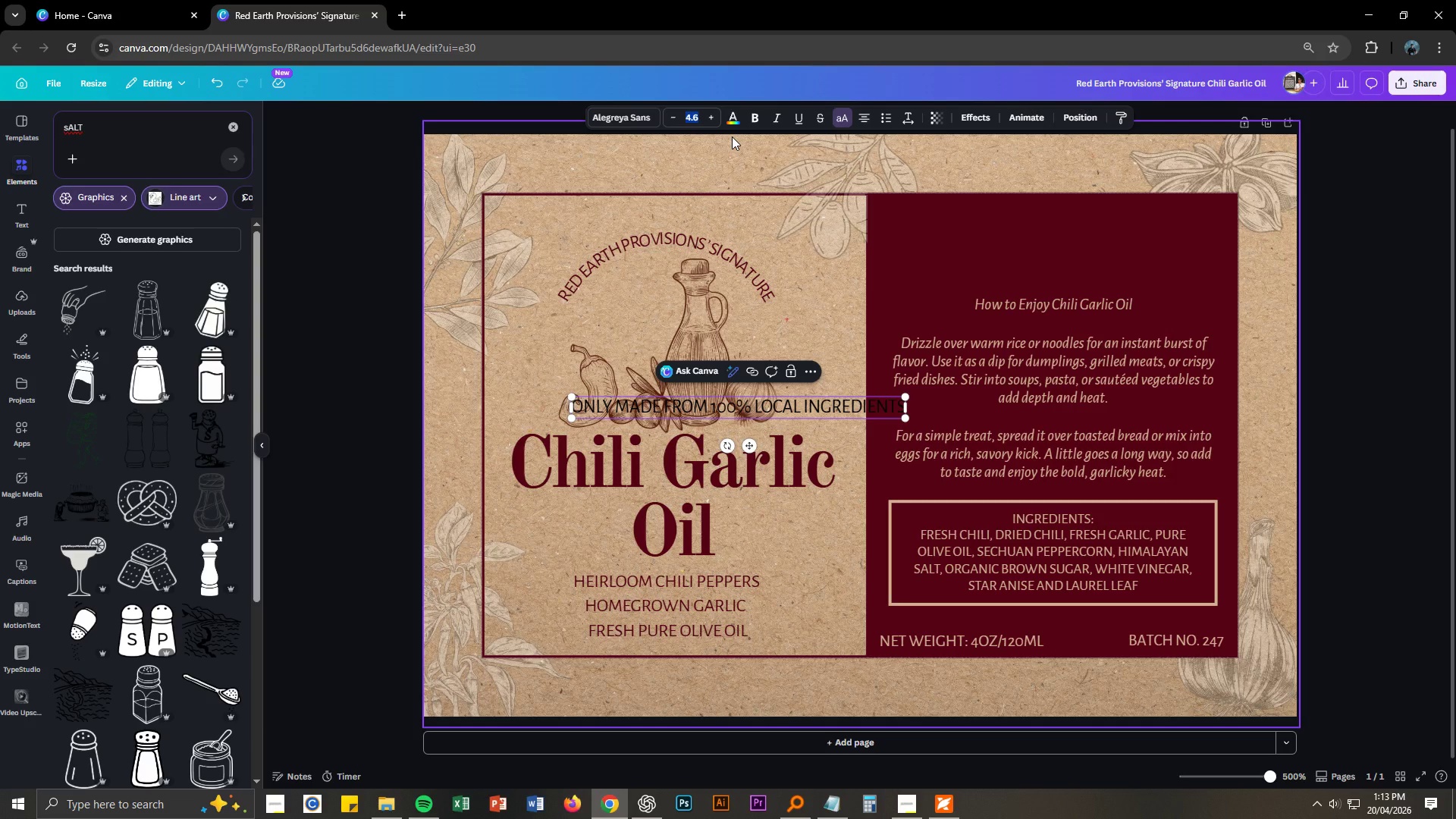 
key(Numpad4)
 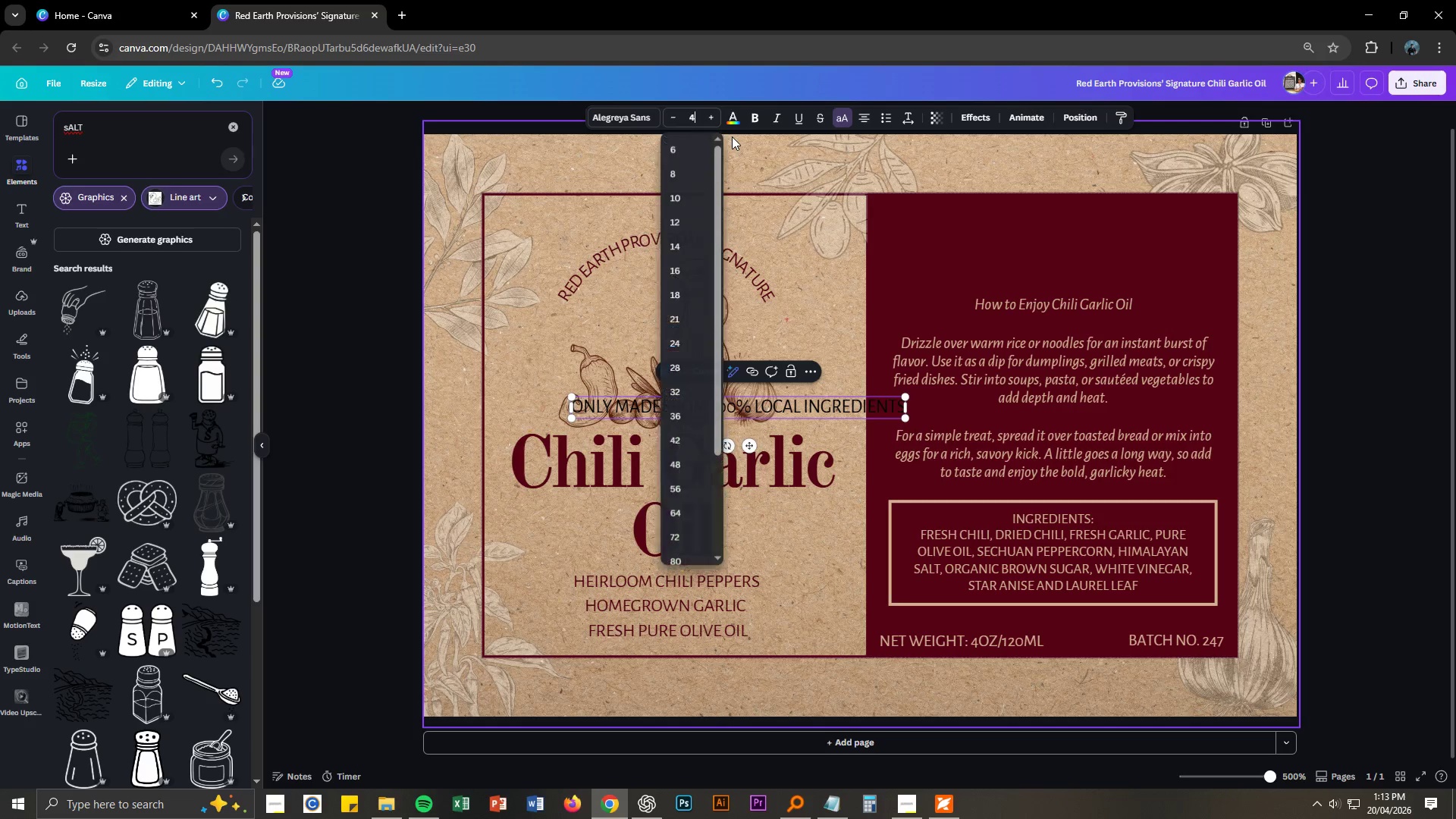 
key(NumpadEnter)
 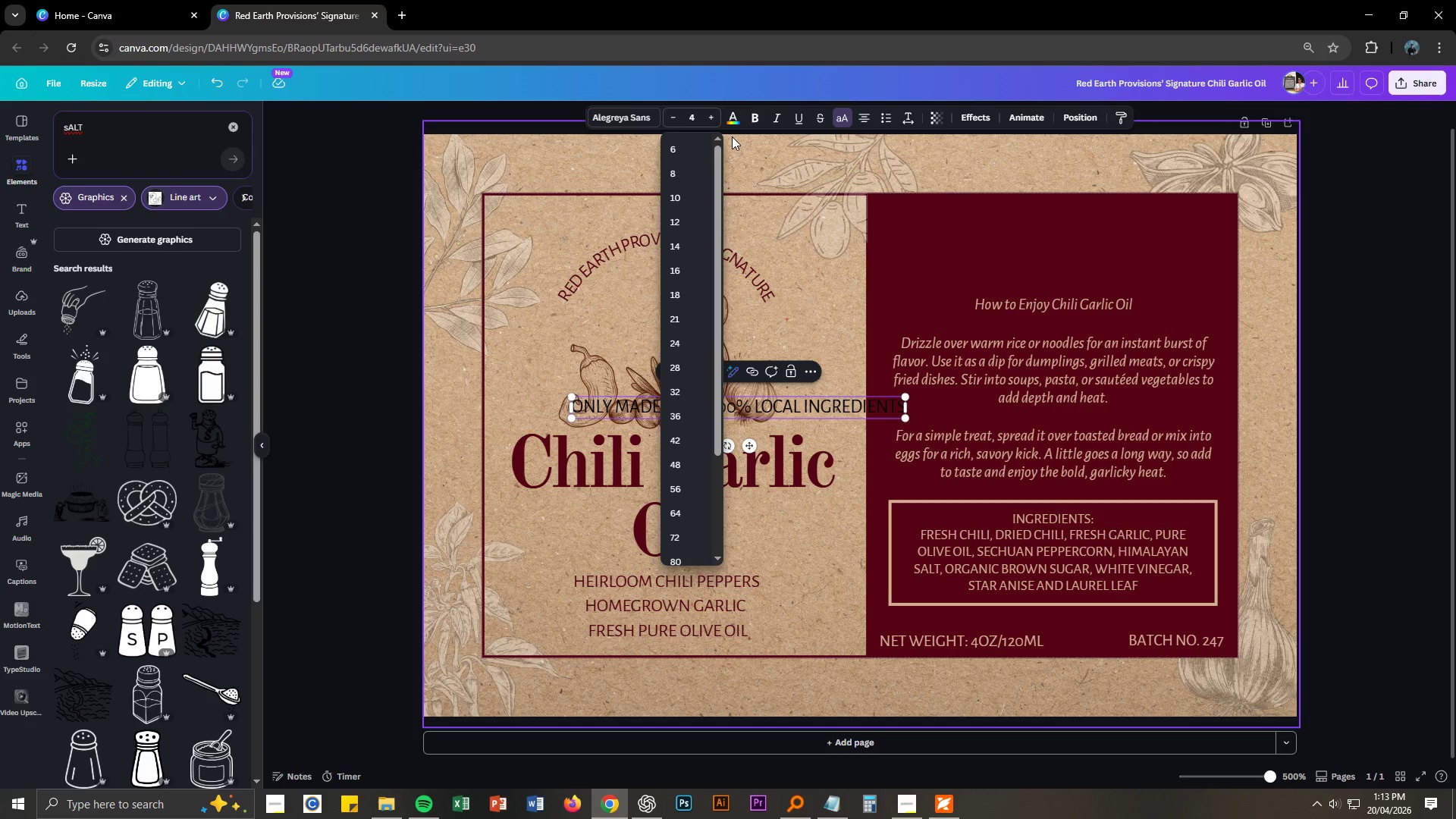 
key(Enter)
 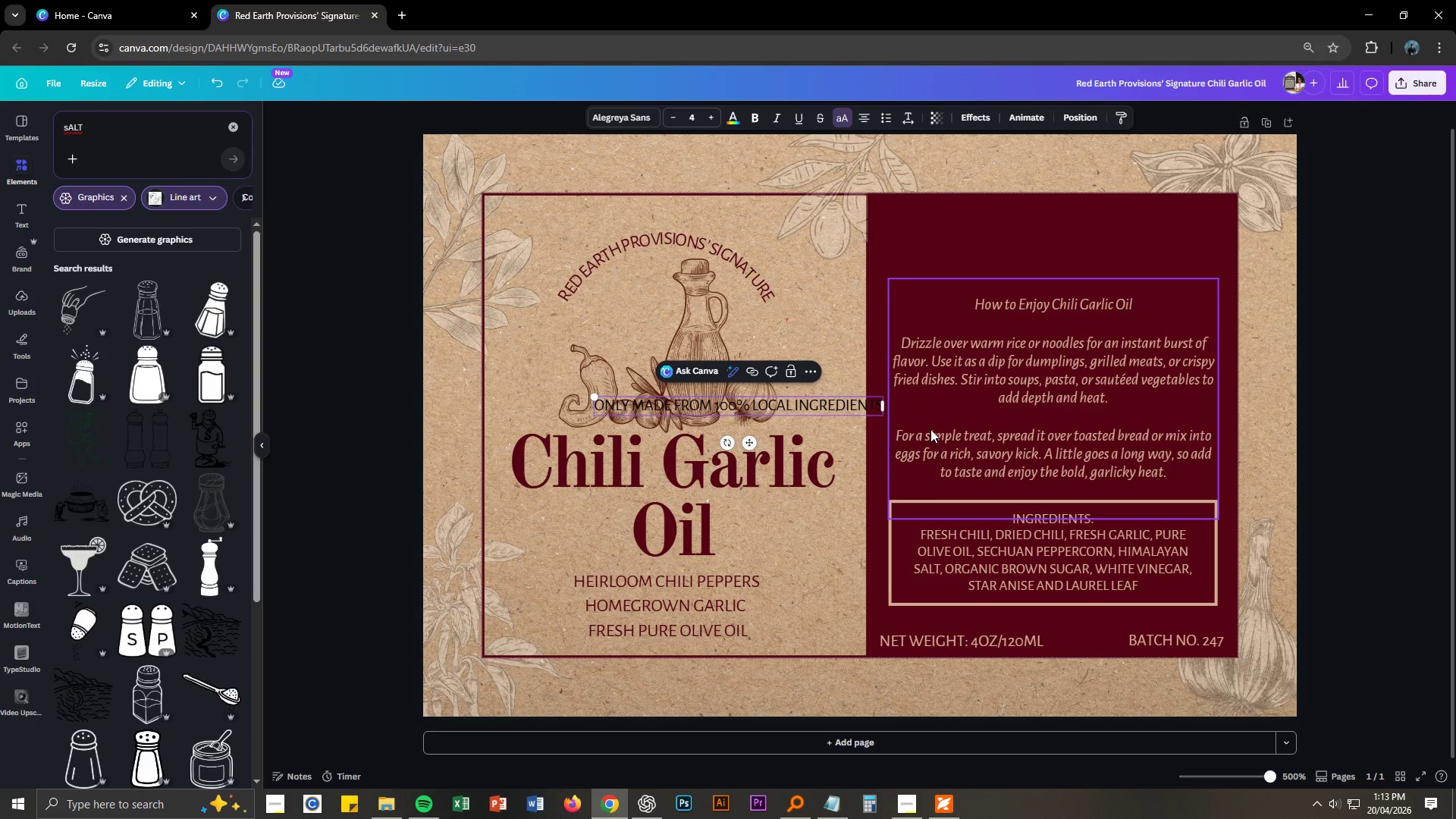 
left_click([846, 472])
 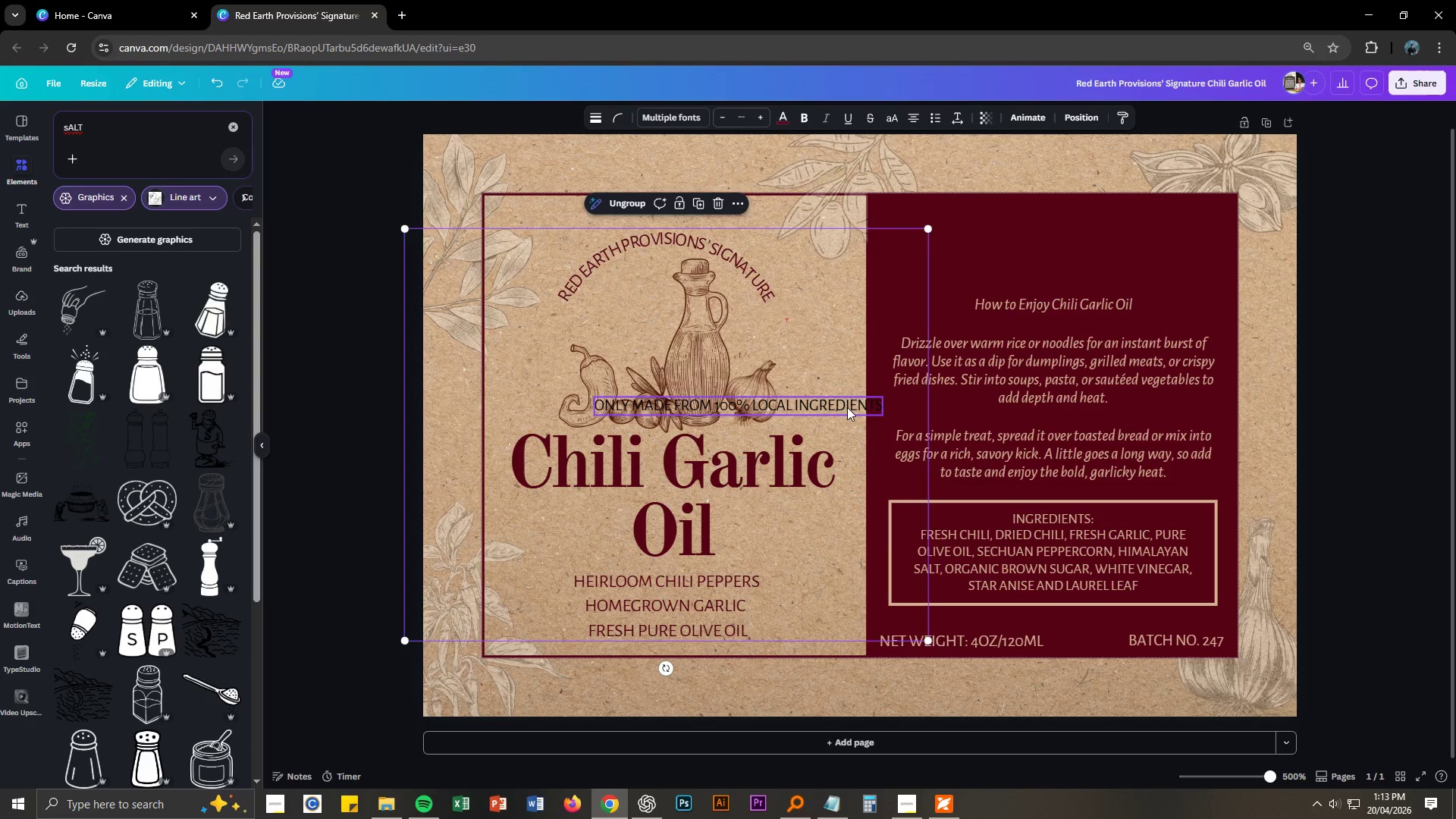 
left_click_drag(start_coordinate=[847, 405], to_coordinate=[1169, 231])
 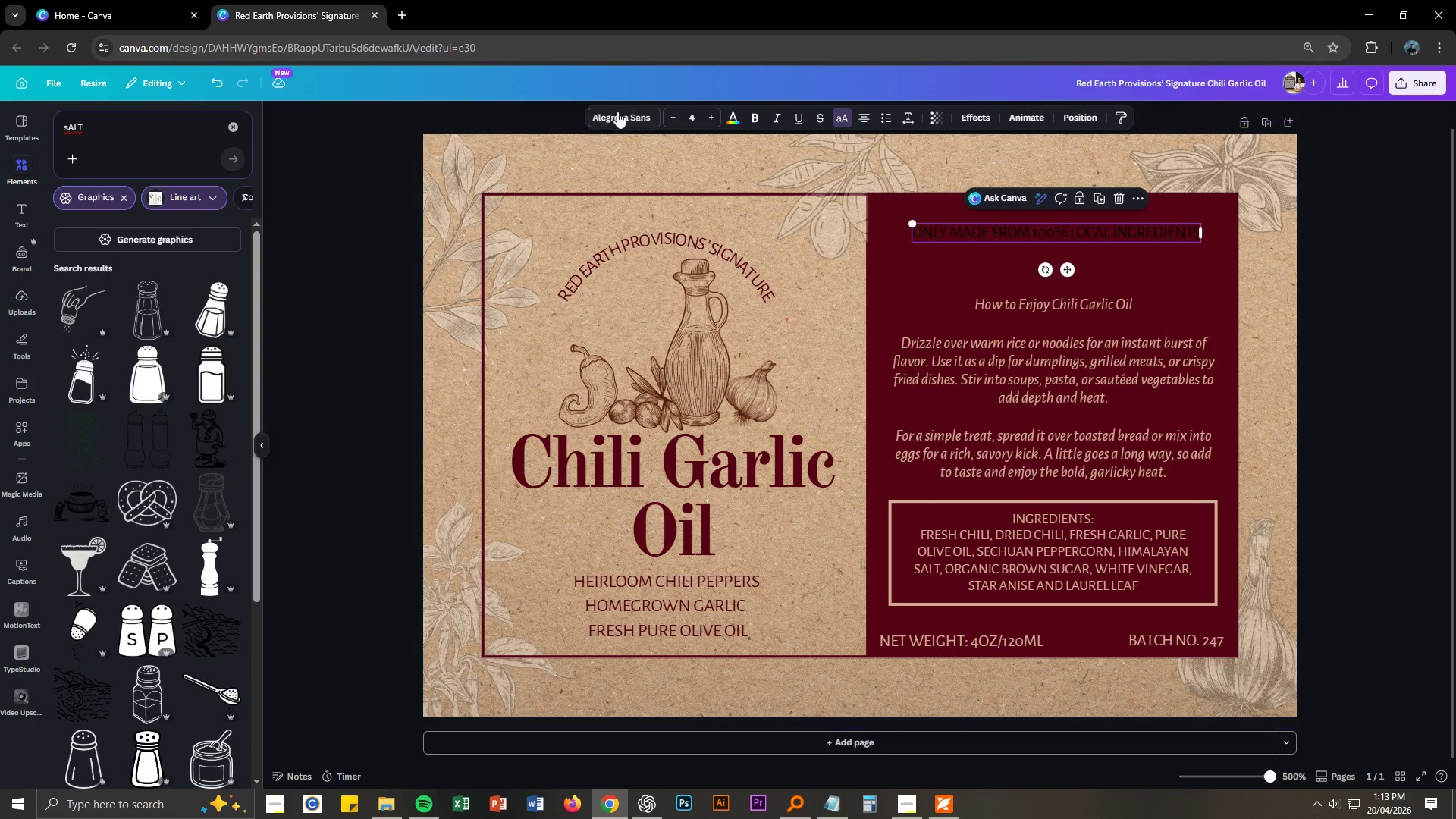 
left_click([618, 111])
 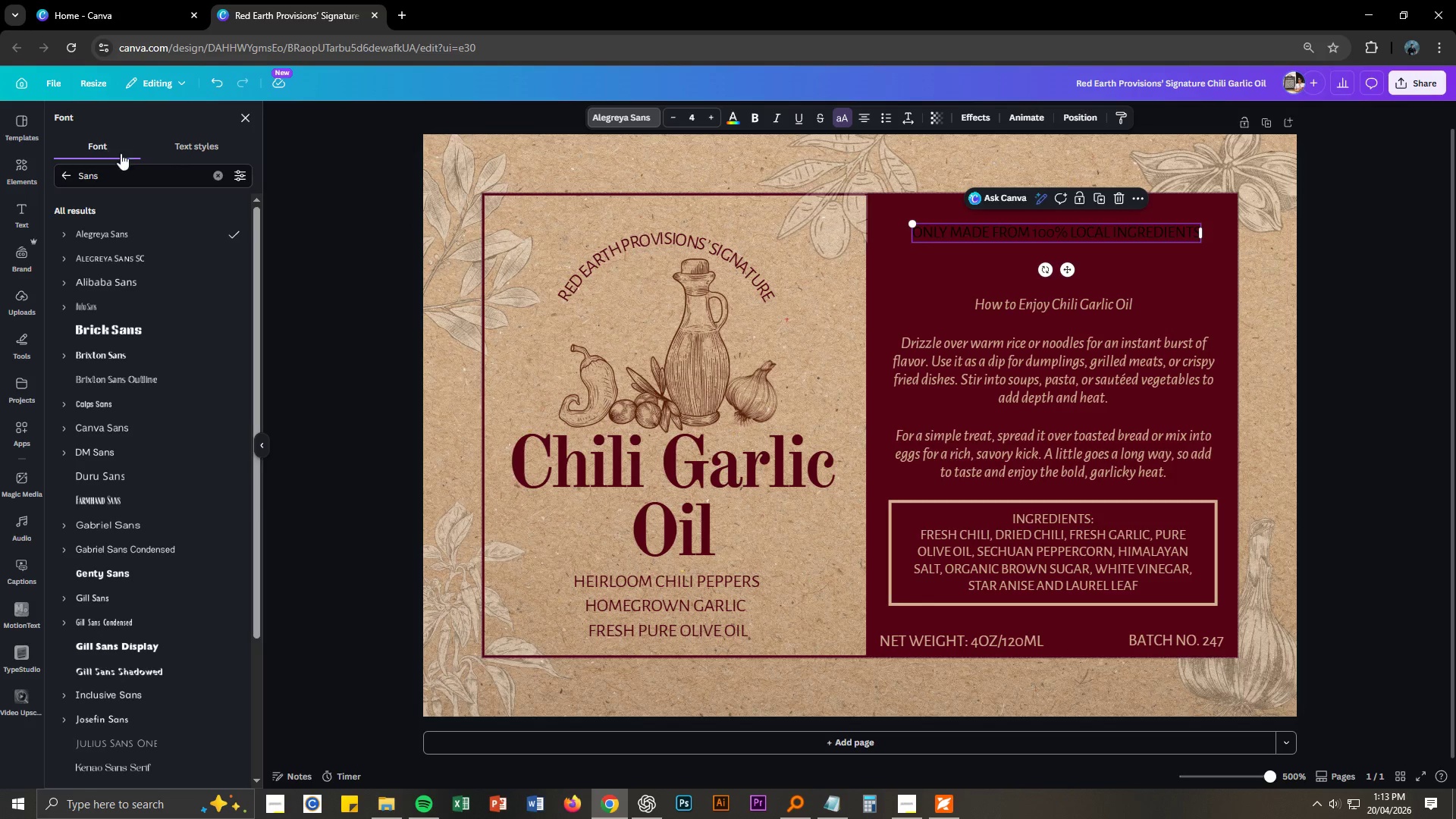 
left_click([66, 177])
 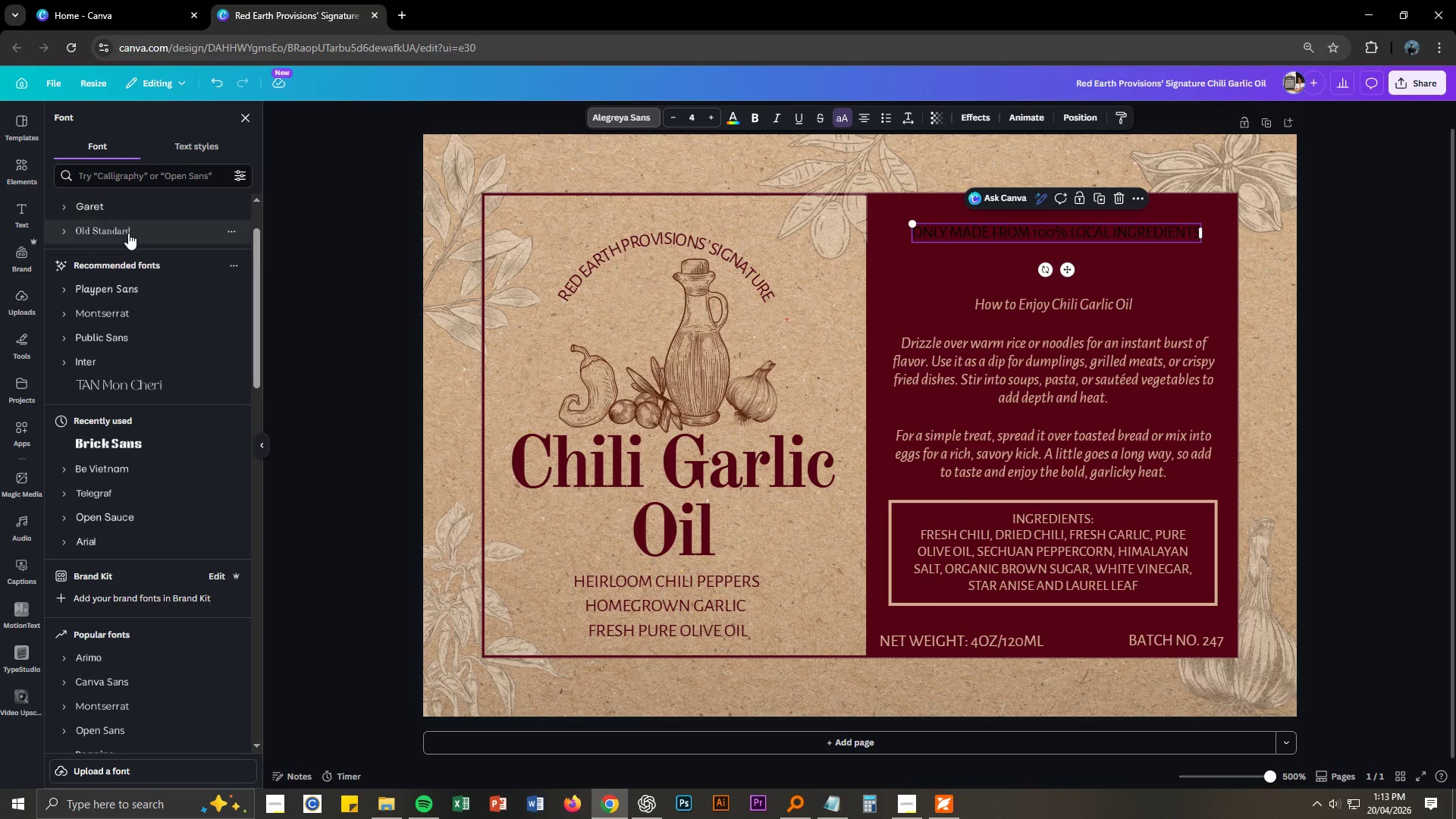 
left_click([128, 234])
 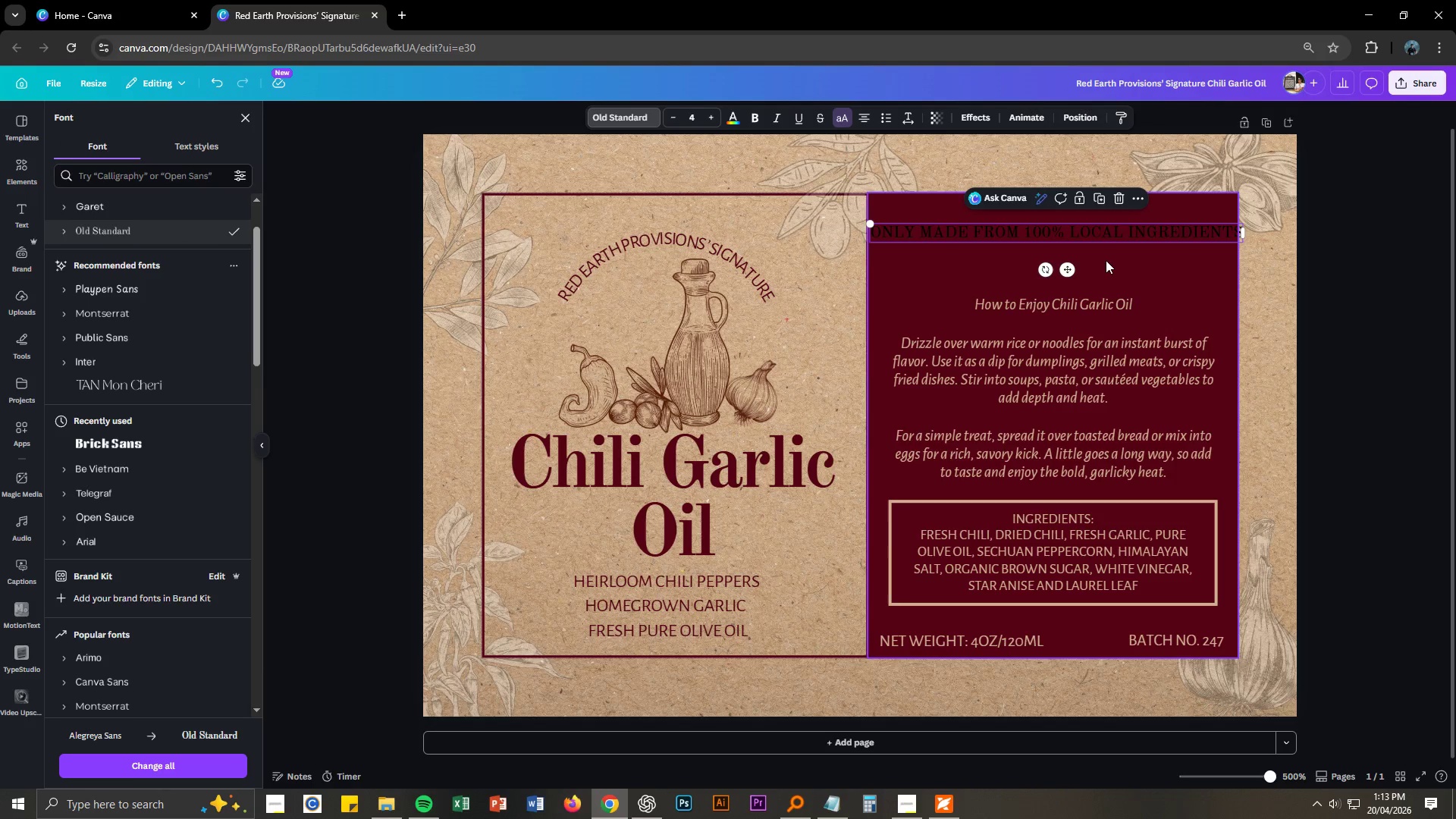 
double_click([1086, 234])
 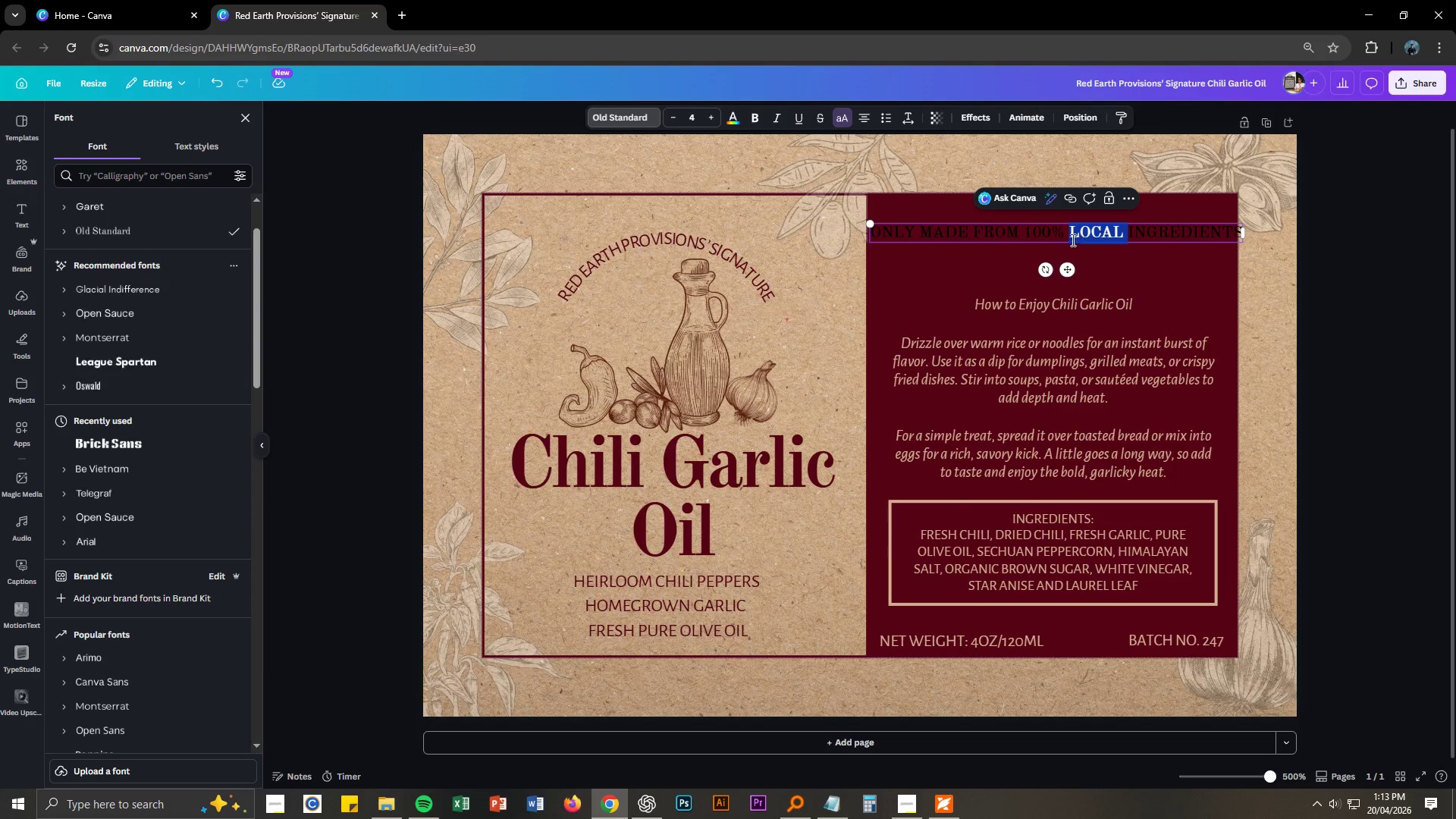 
left_click([1066, 234])
 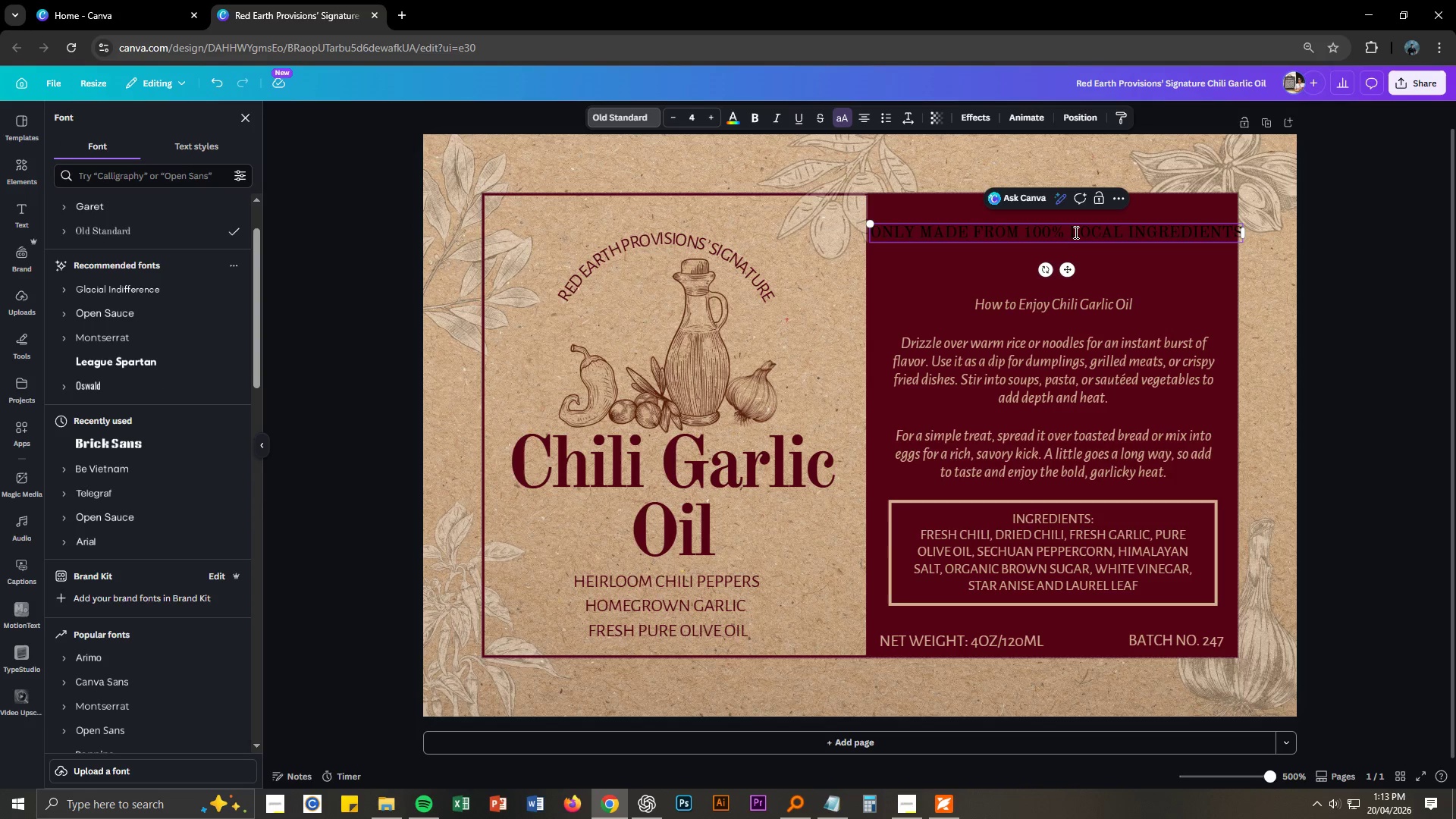 
left_click([1068, 229])
 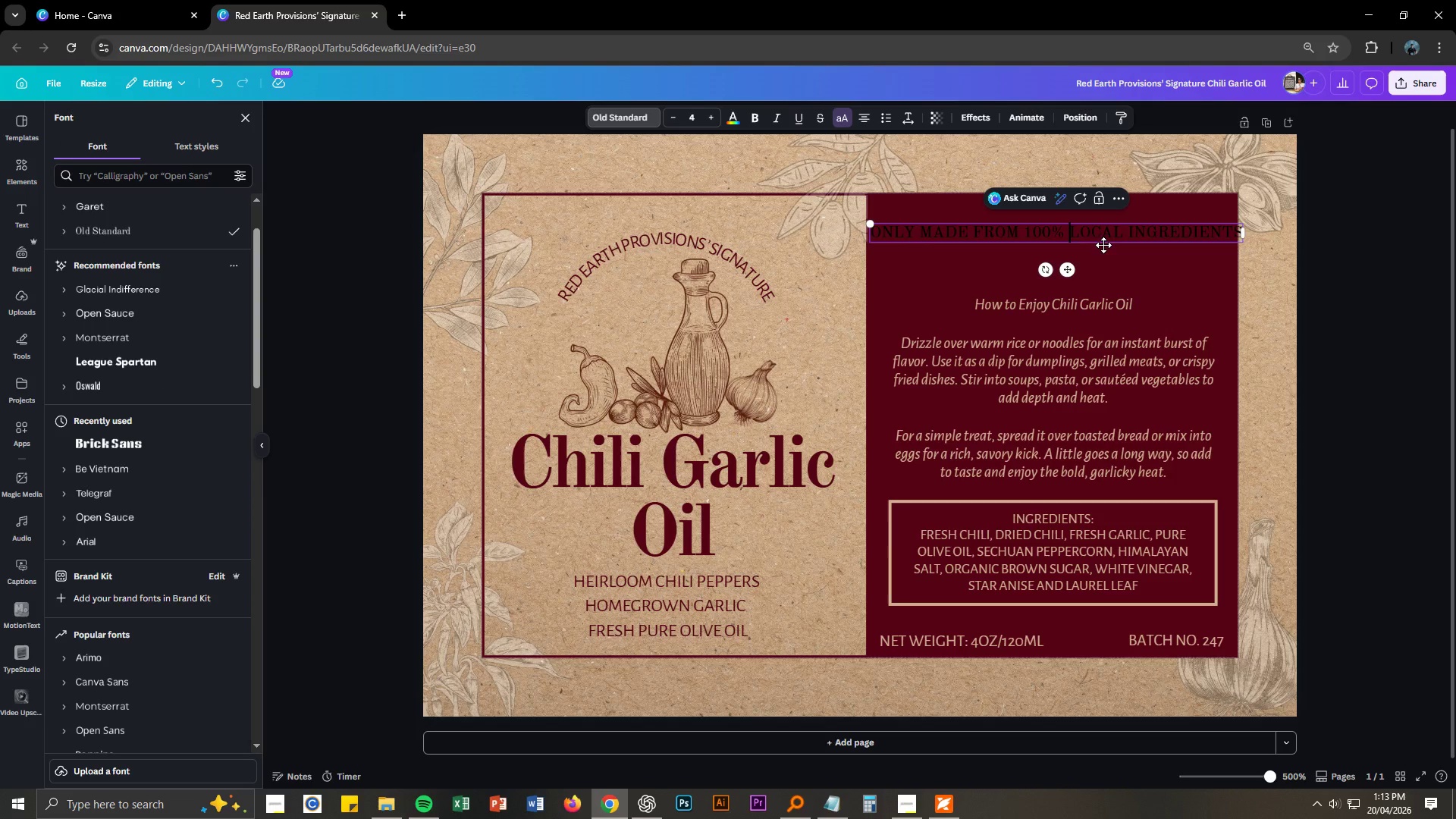 
key(Backspace)
 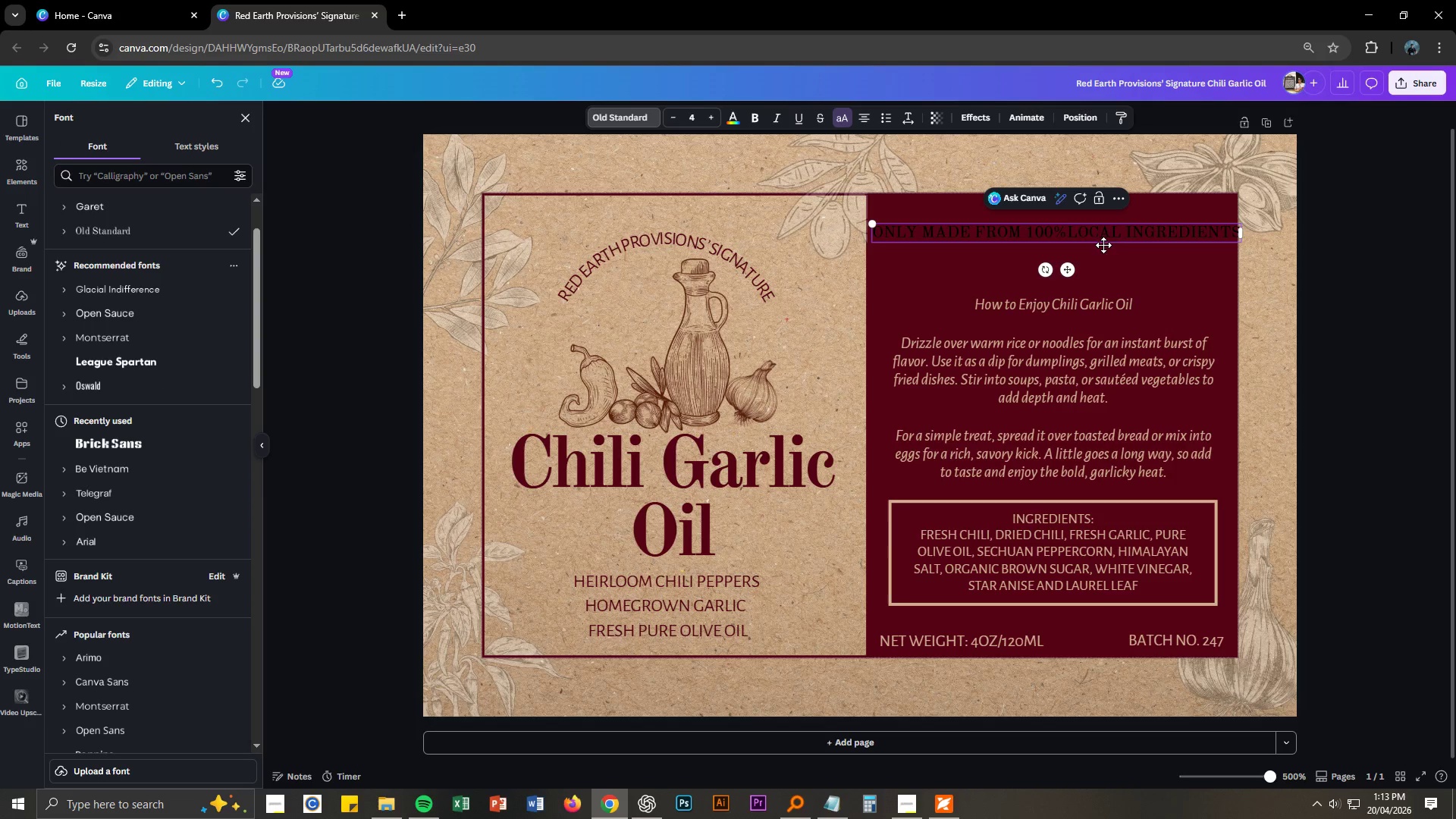 
key(Enter)
 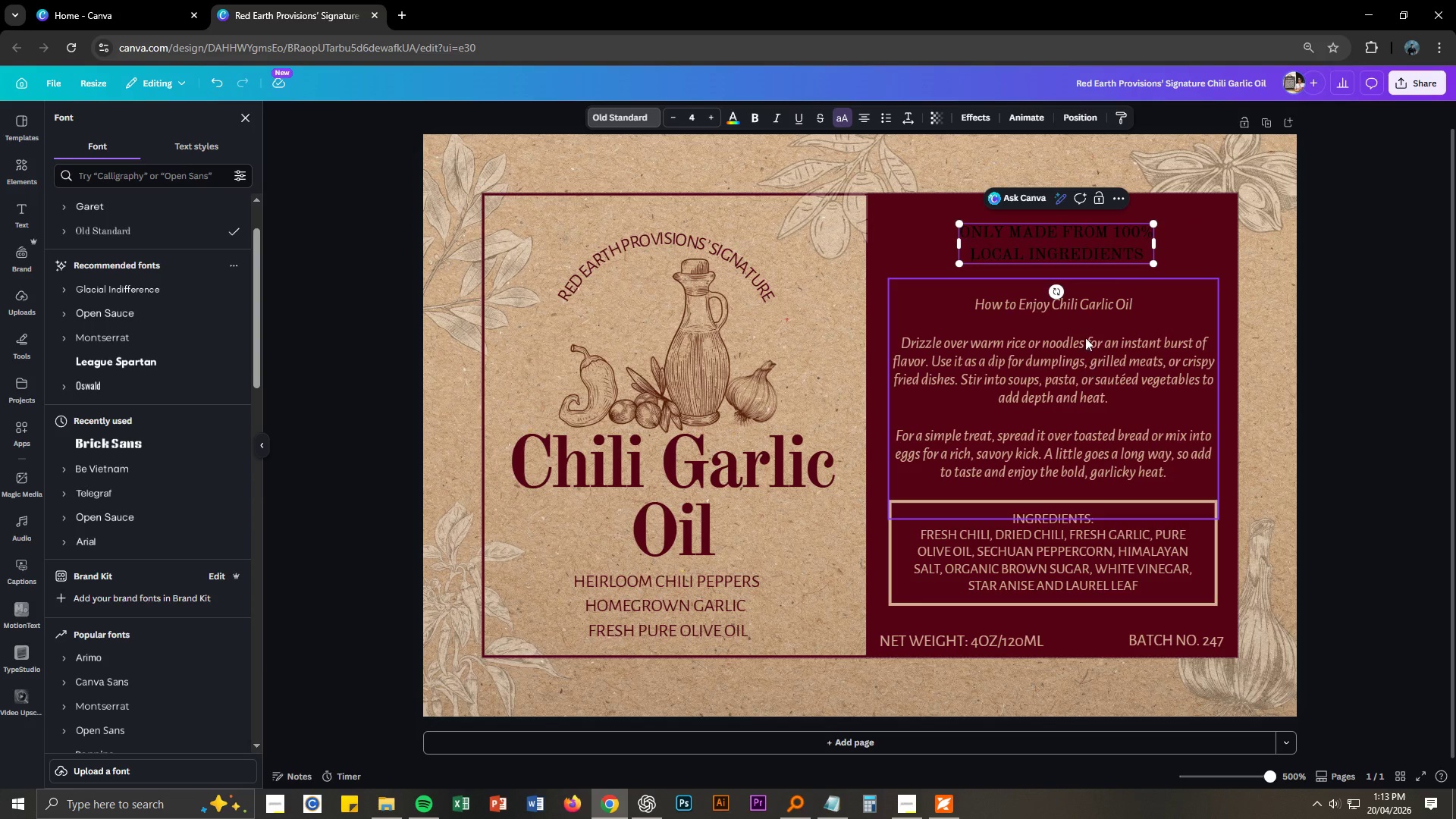 
key(Control+ControlLeft)
 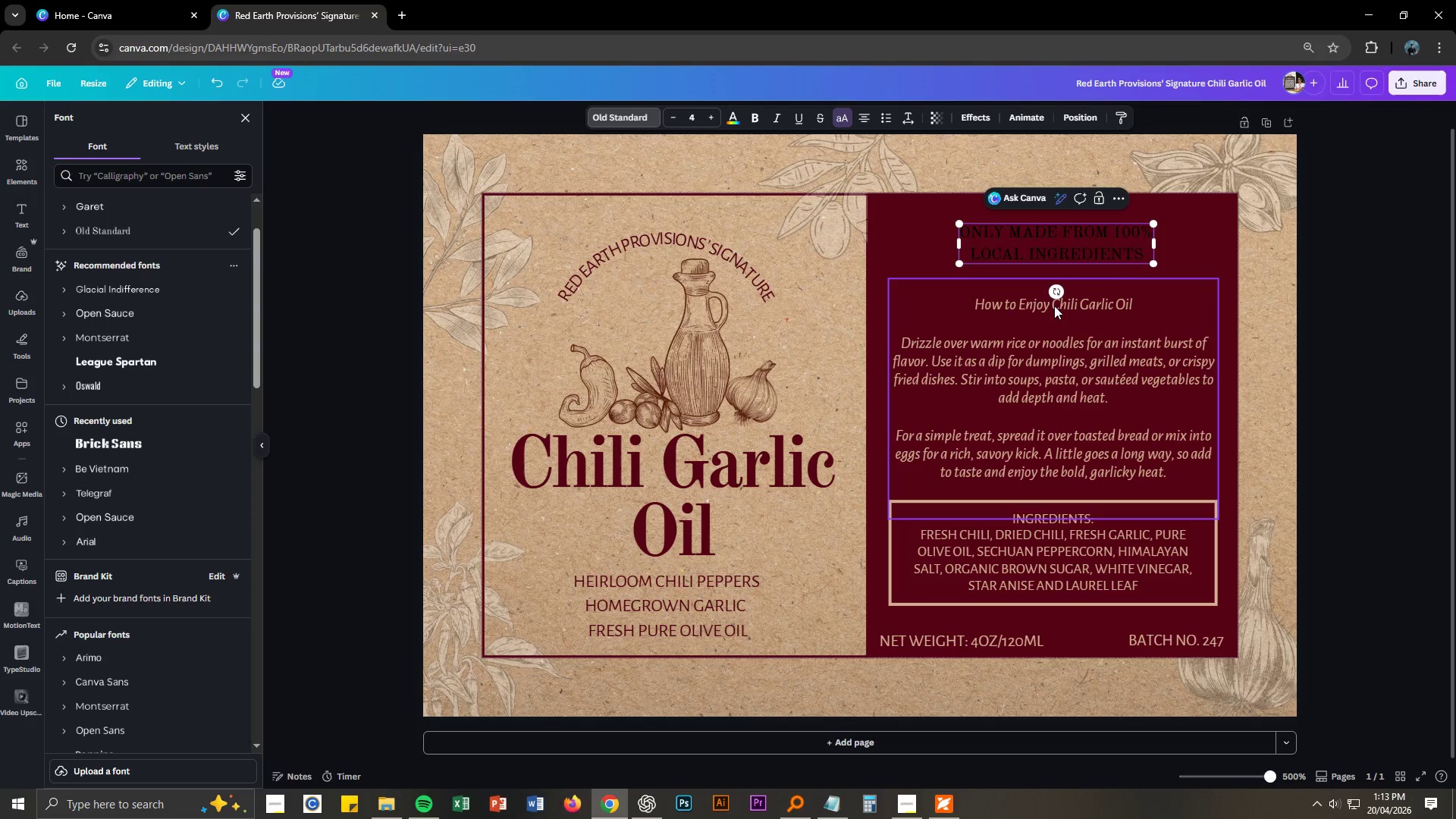 
key(Control+A)
 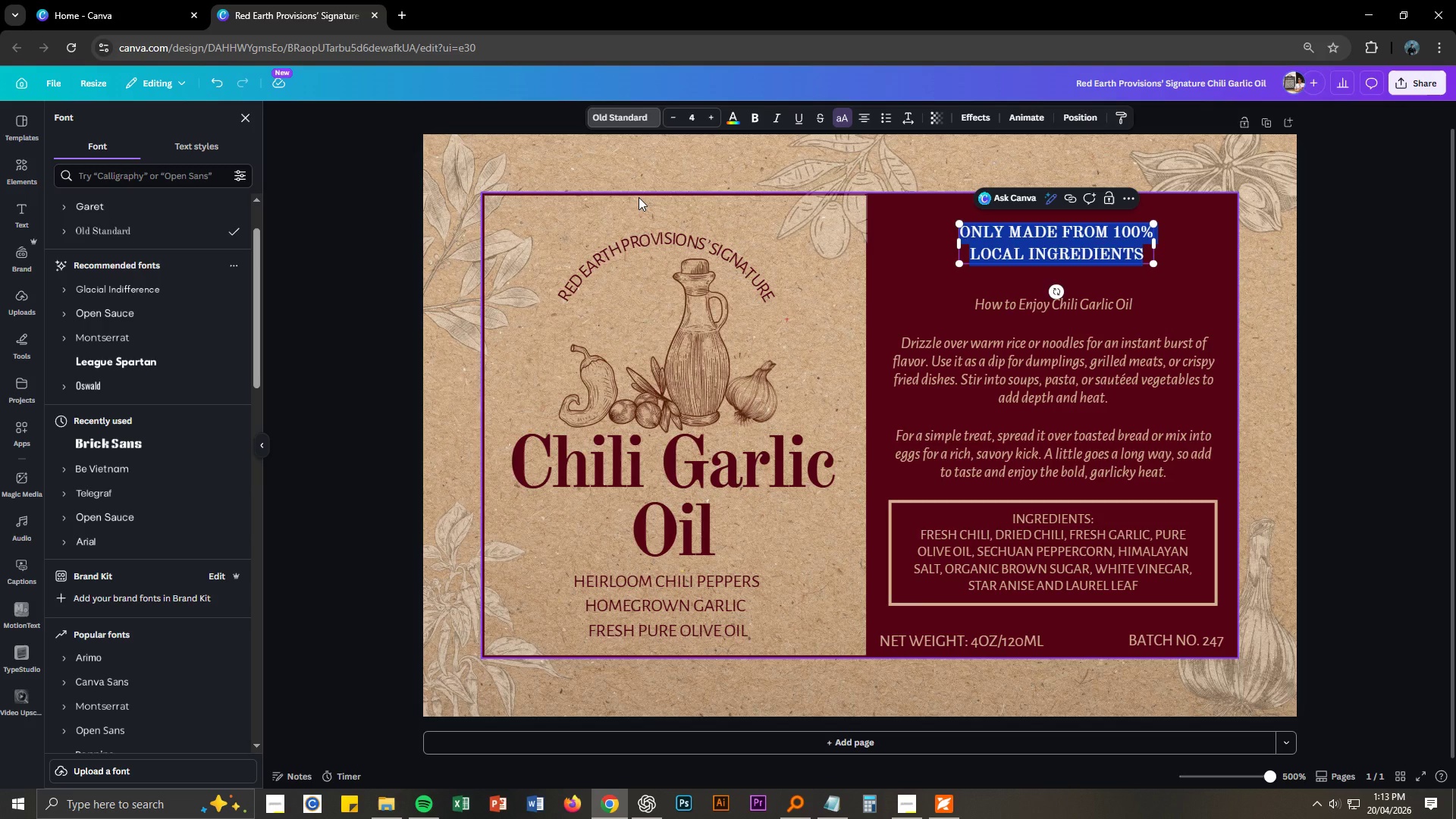 
wait(5.3)
 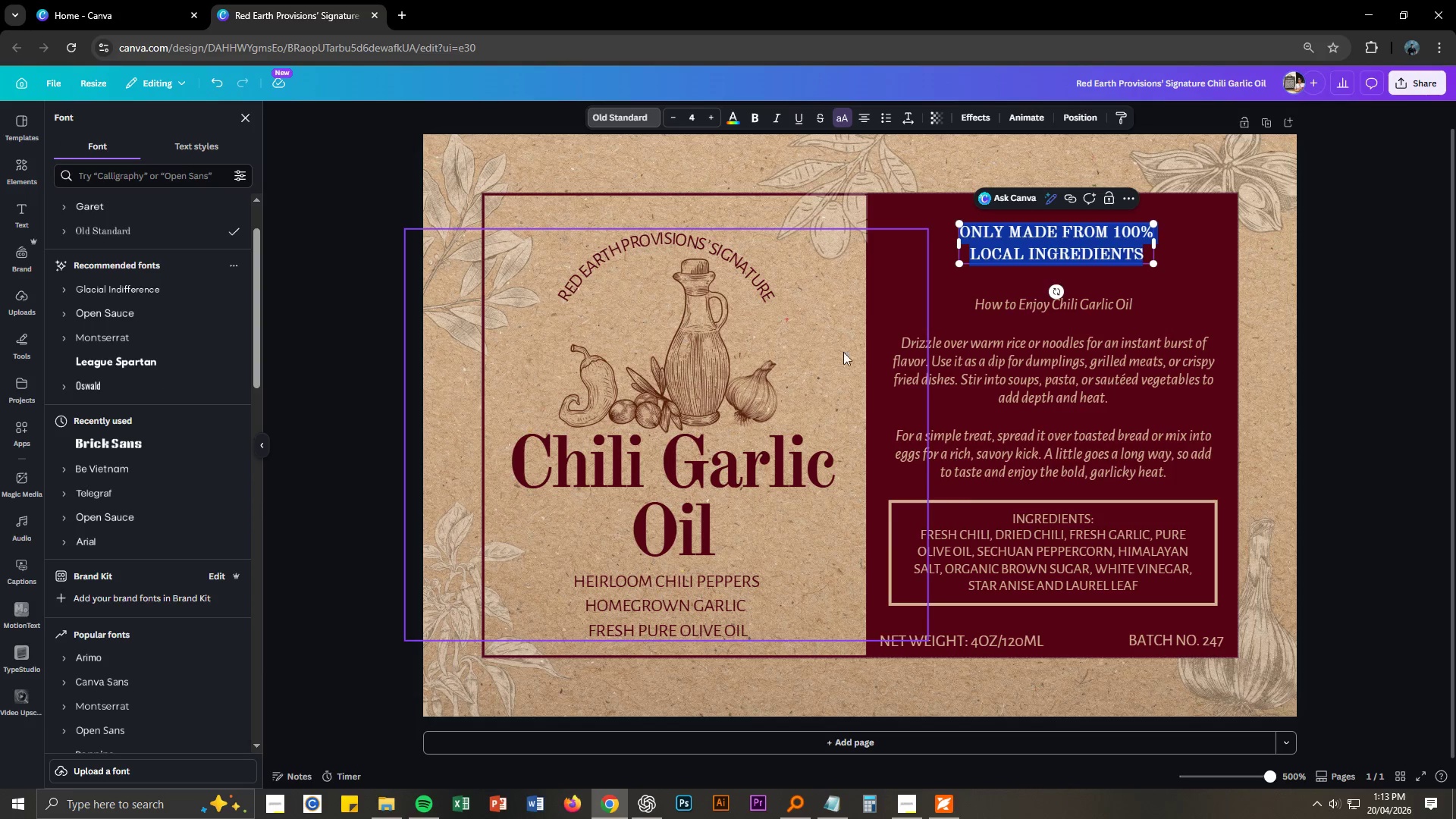 
left_click([733, 119])
 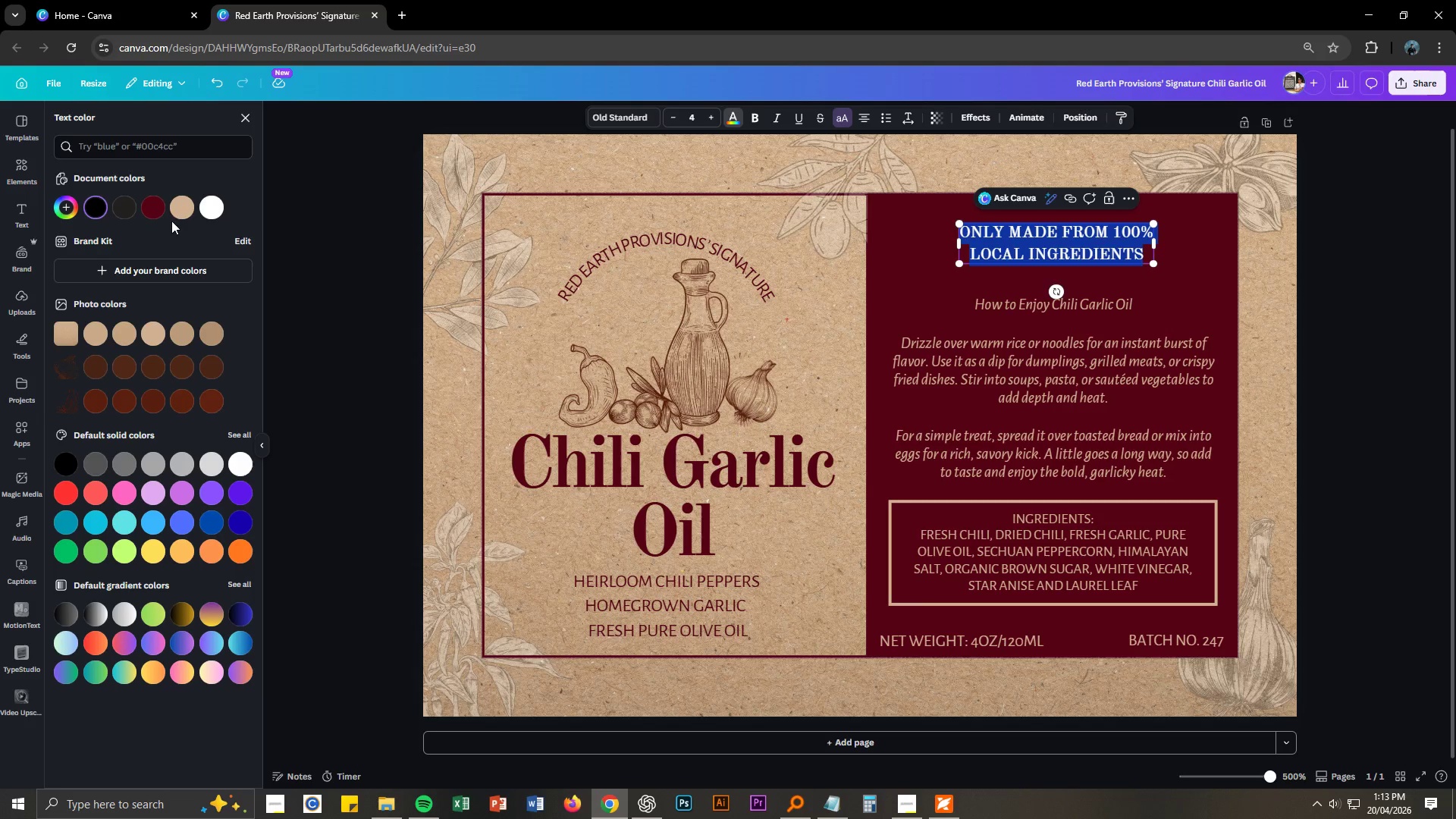 
left_click([186, 213])
 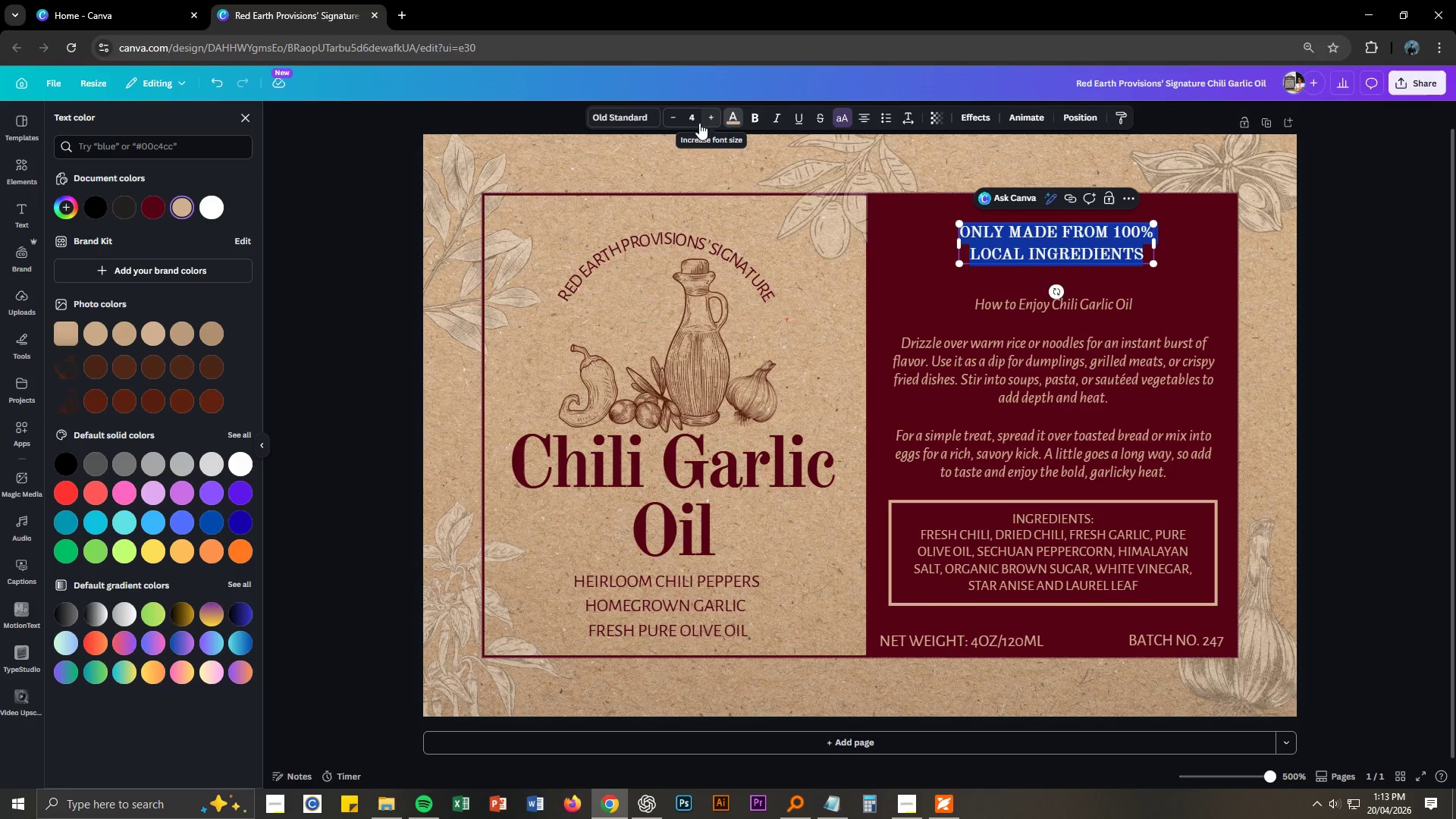 
left_click([711, 120])
 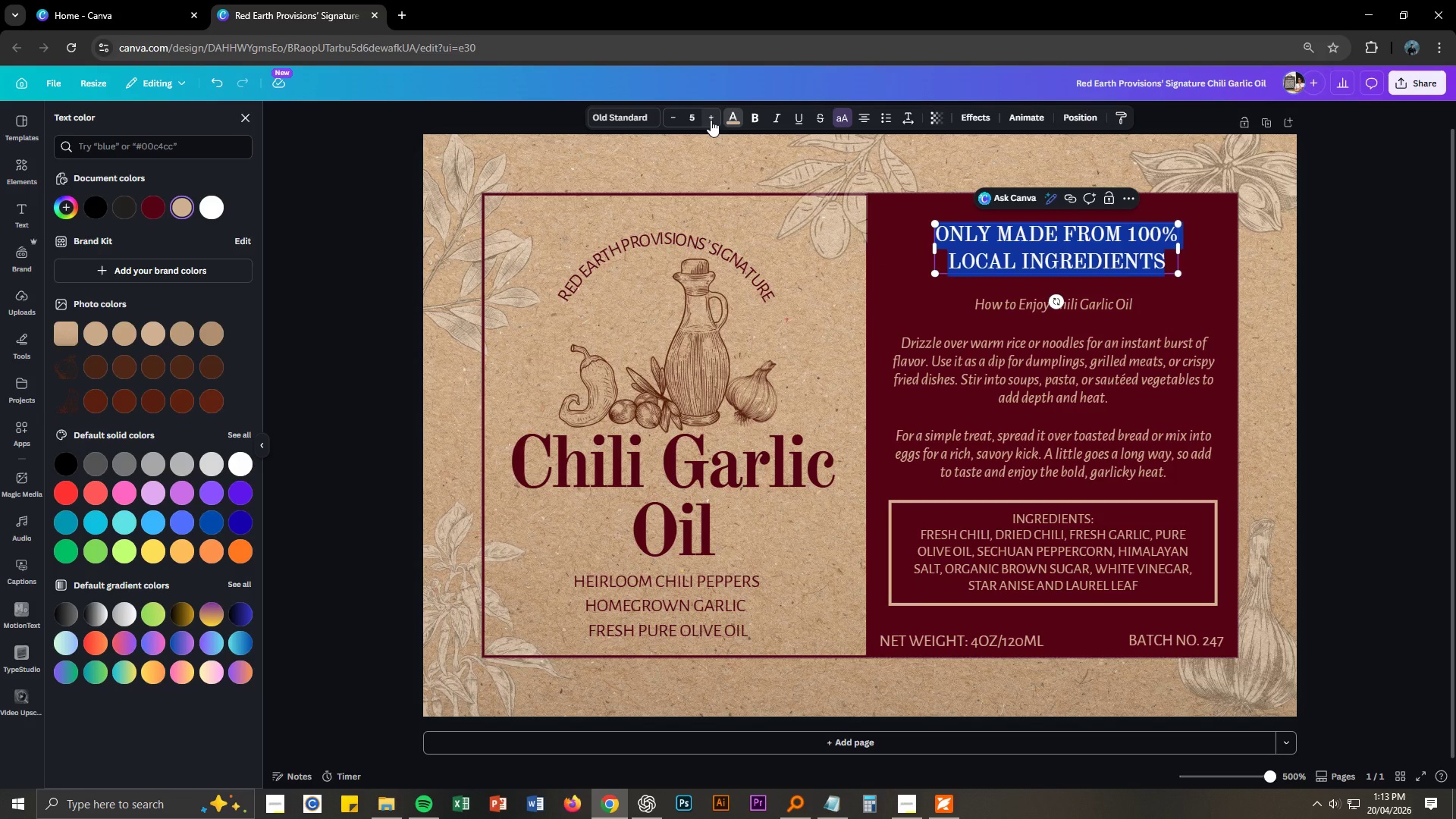 
left_click([711, 120])
 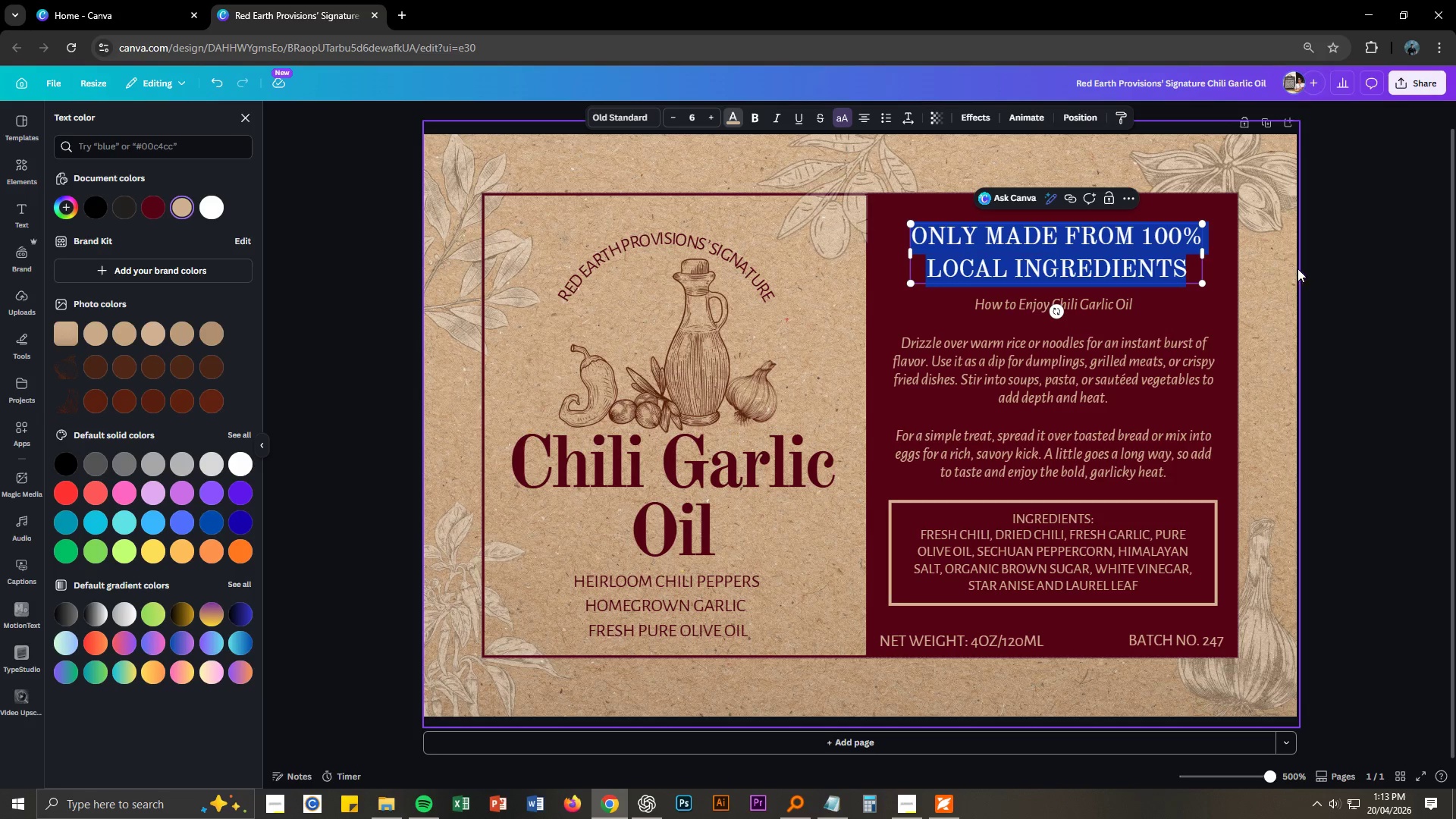 
left_click([1361, 291])
 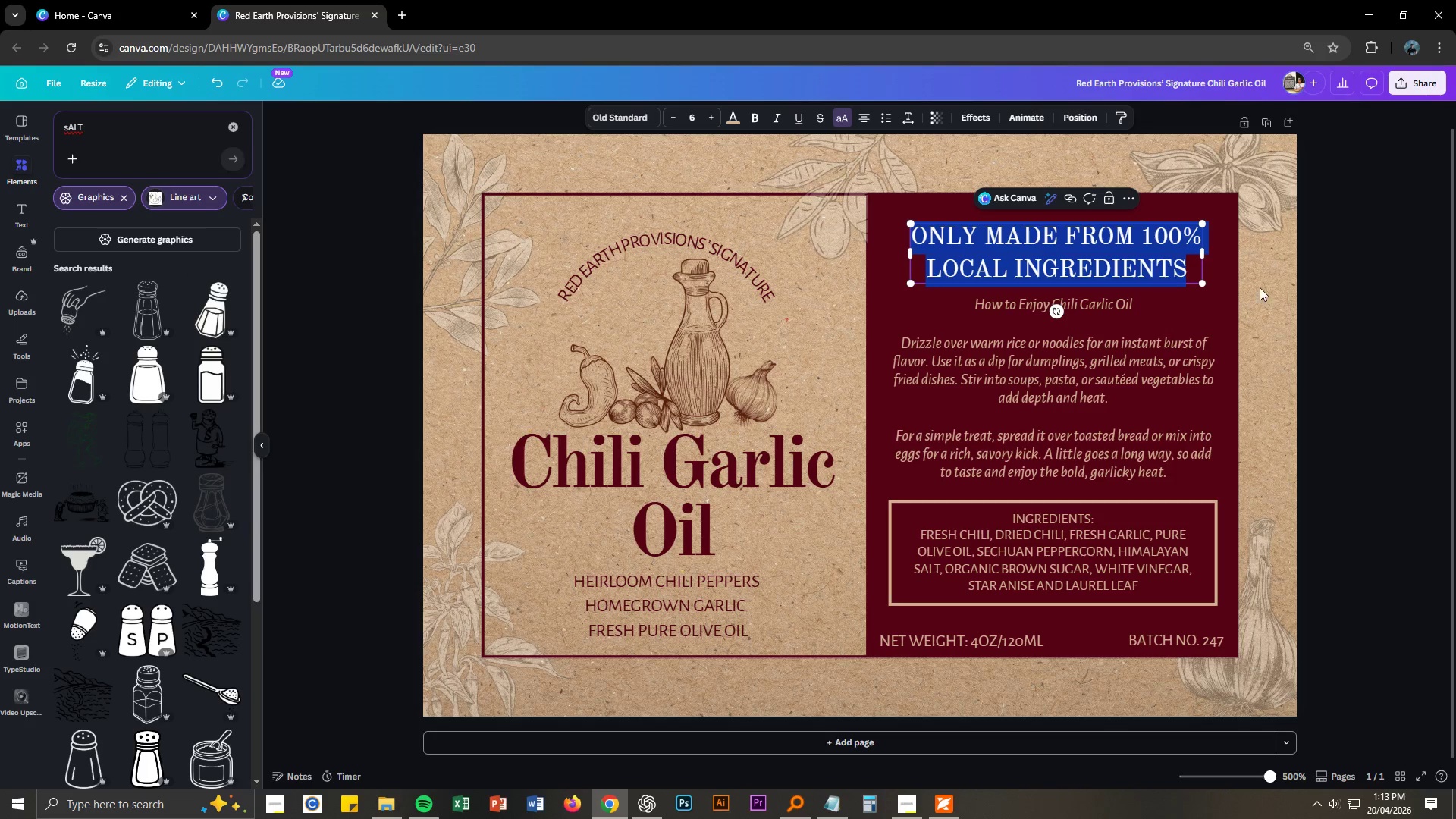 
left_click([1285, 287])
 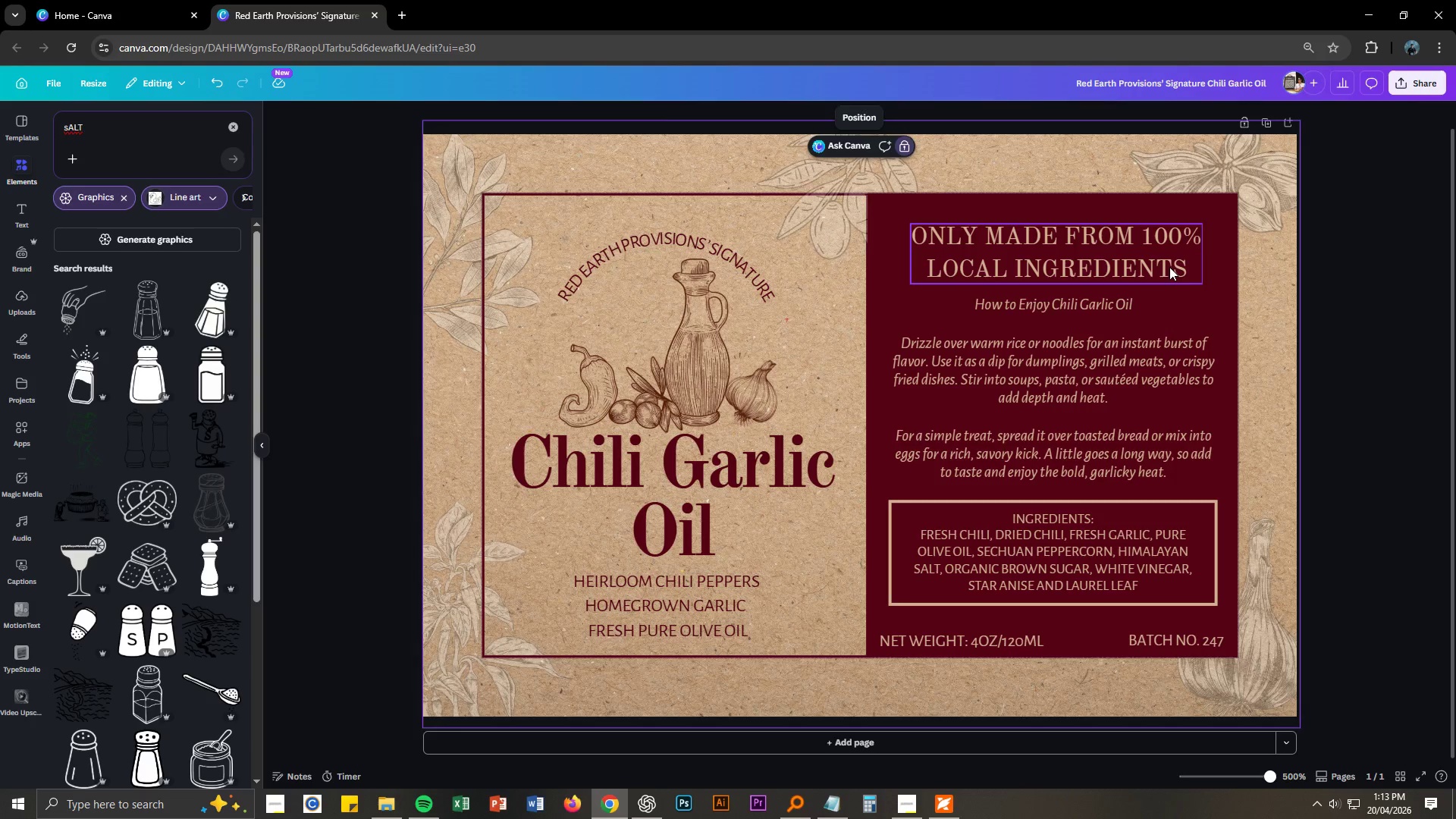 
left_click_drag(start_coordinate=[1169, 267], to_coordinate=[1175, 250])
 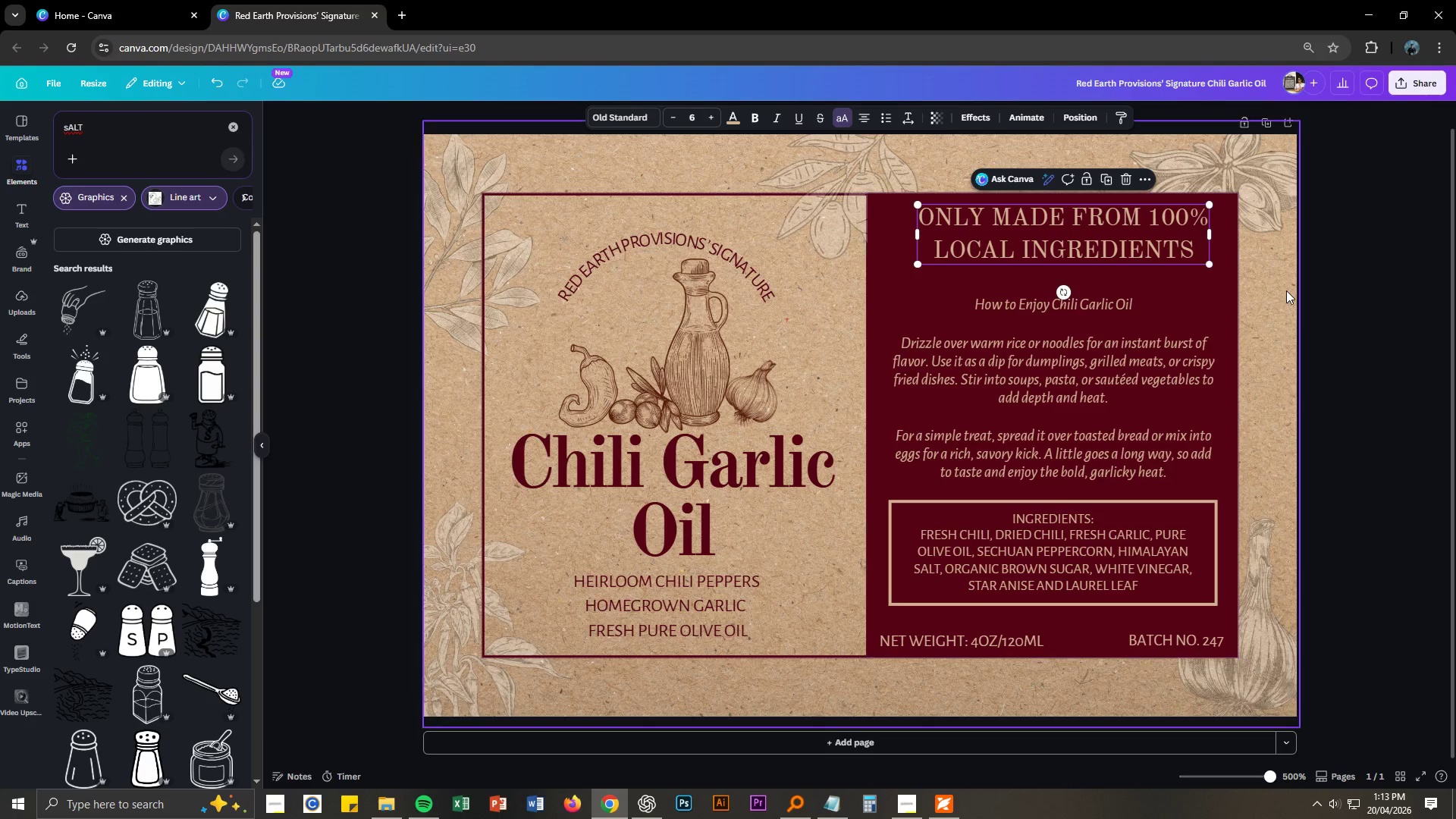 
left_click([1286, 290])
 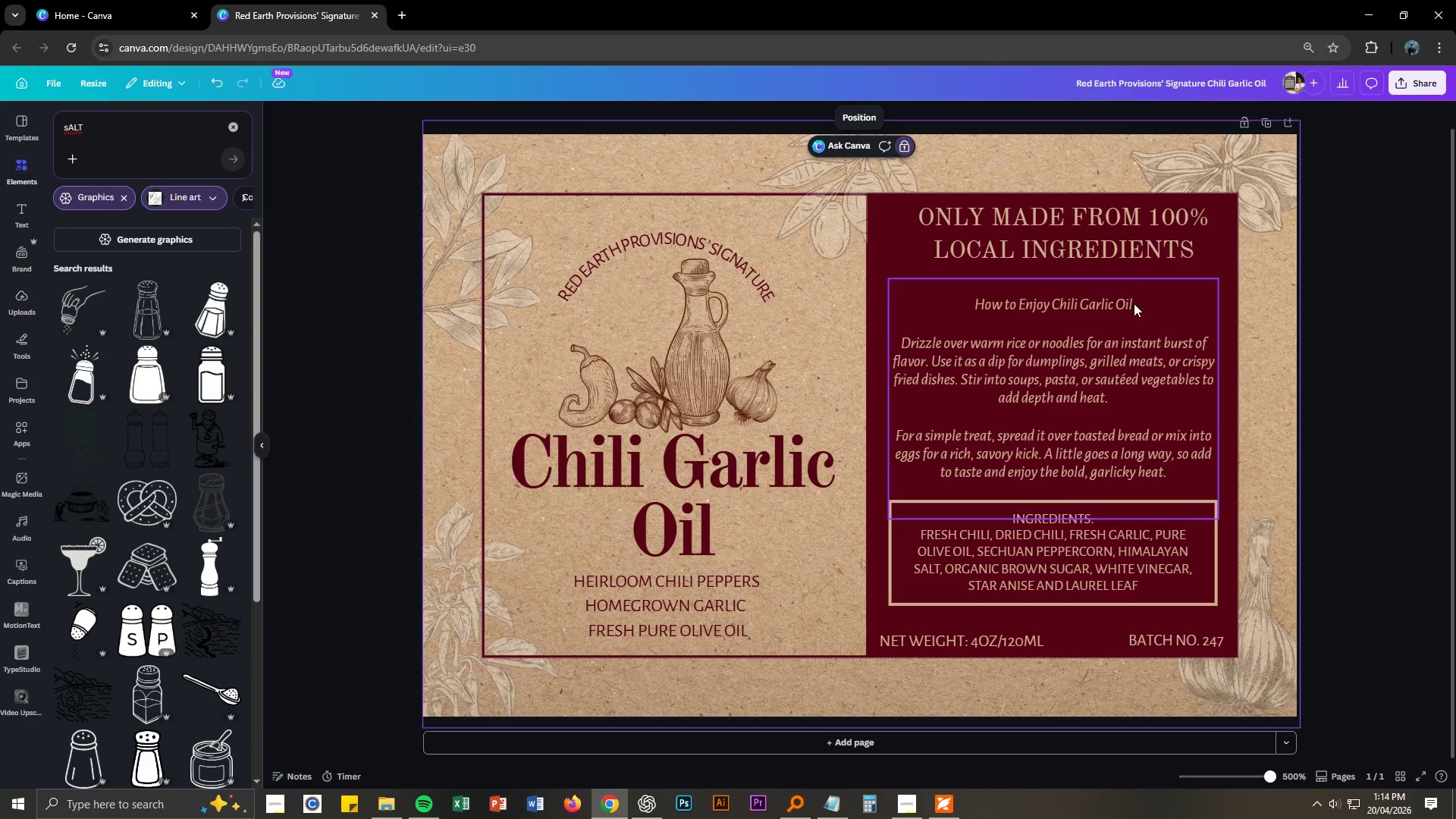 
left_click_drag(start_coordinate=[1125, 303], to_coordinate=[1127, 293])
 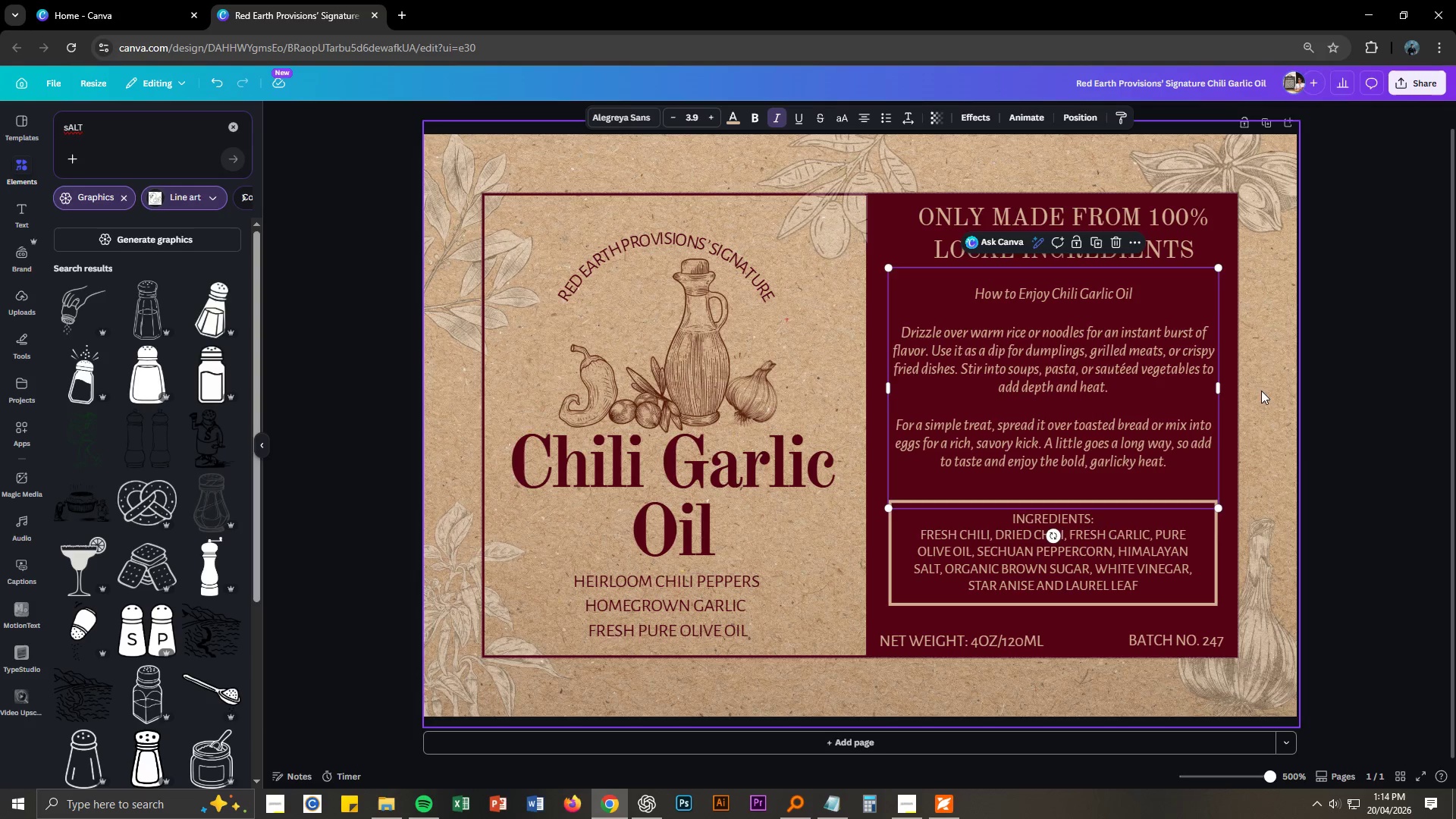 
left_click([1294, 459])
 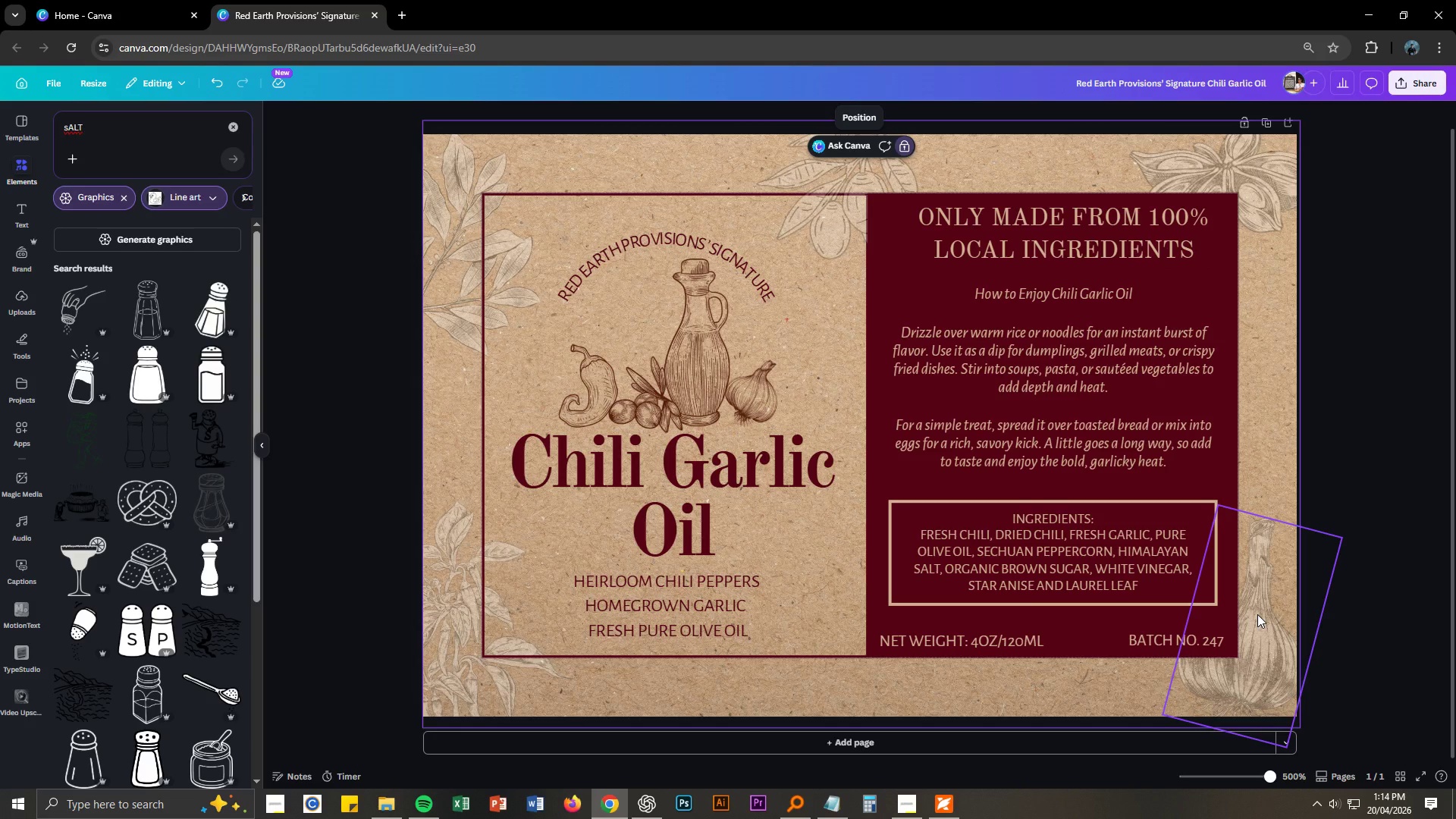 
left_click([1141, 503])
 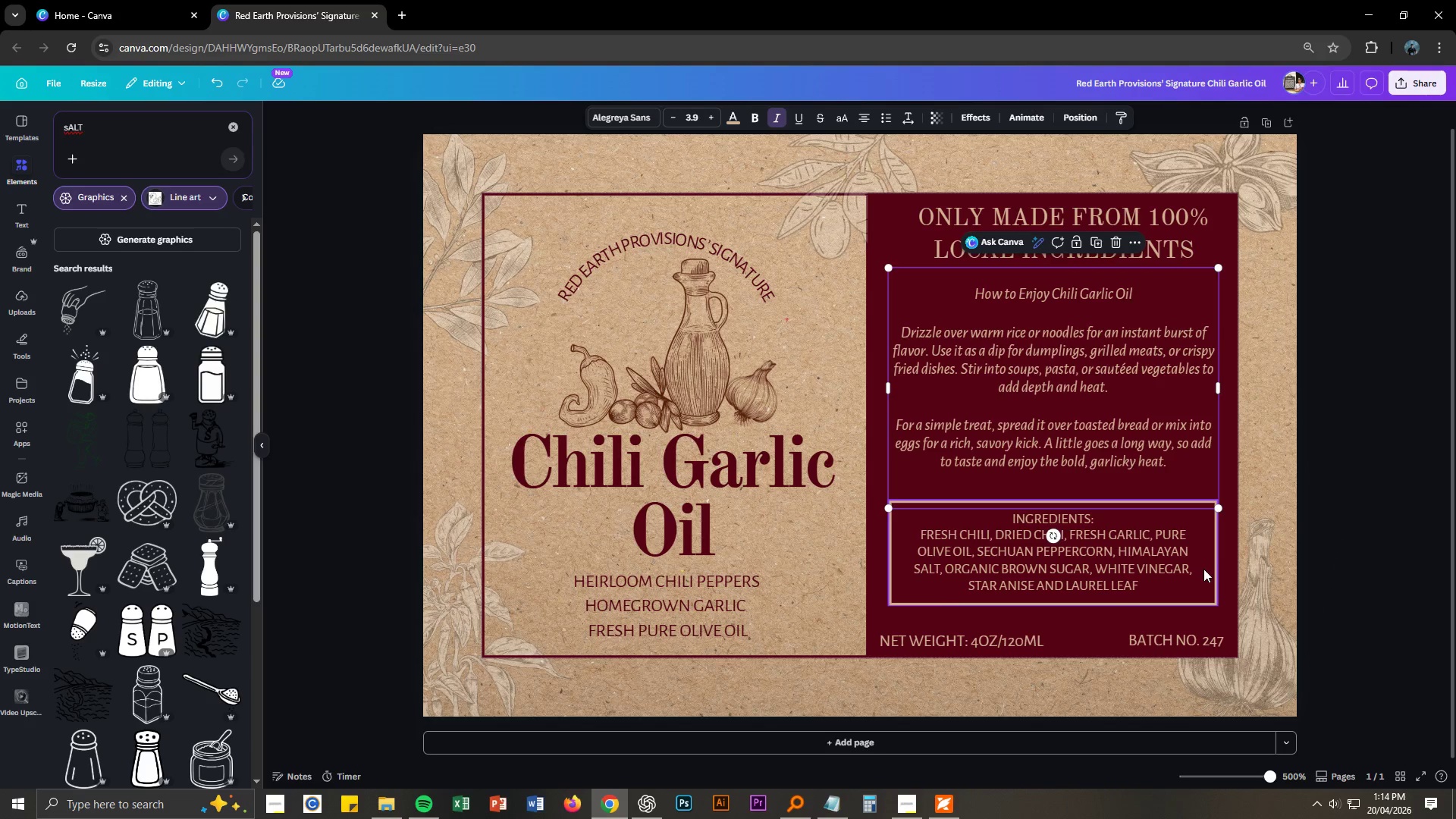 
left_click([1218, 582])
 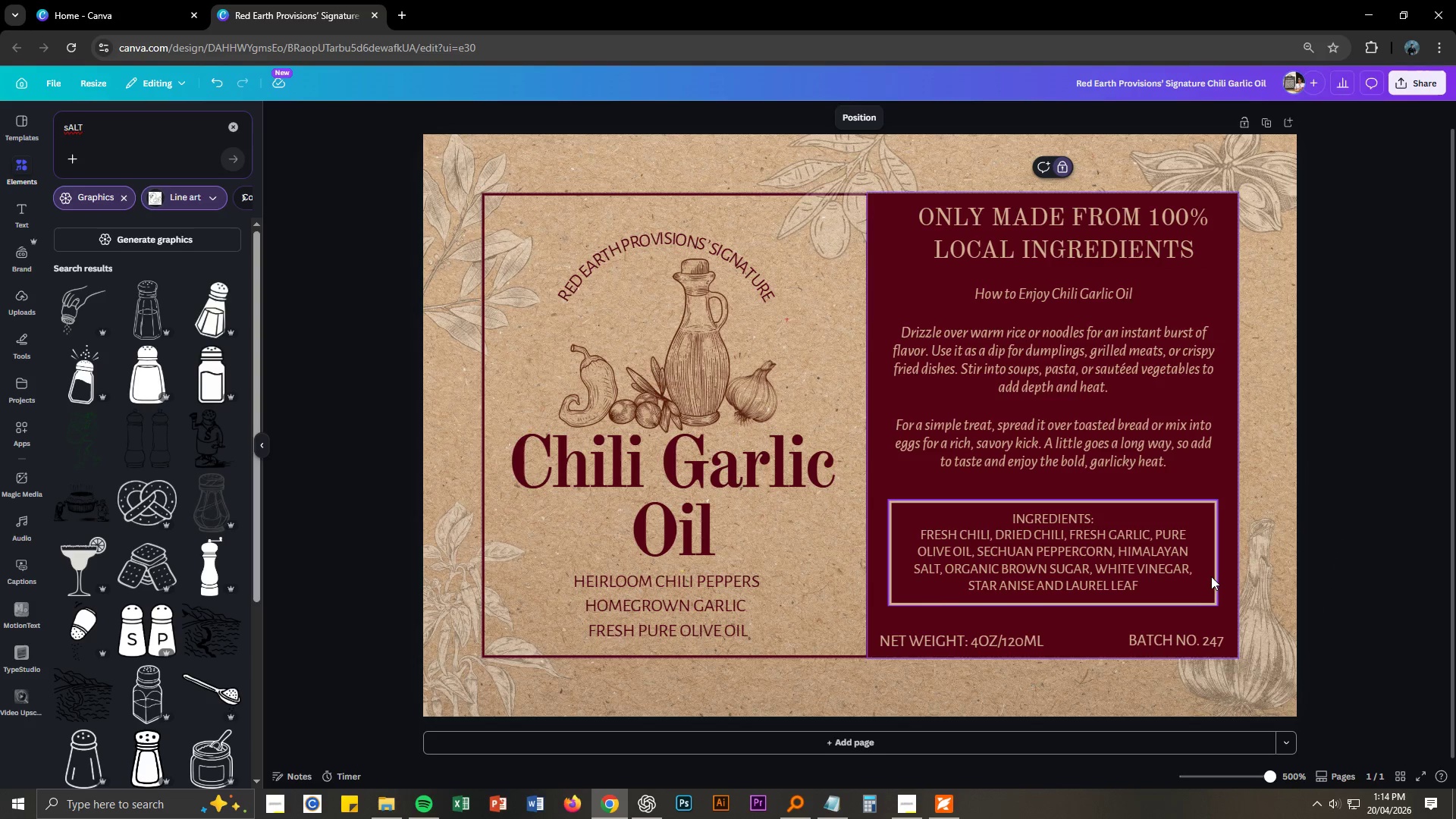 
left_click([1211, 576])
 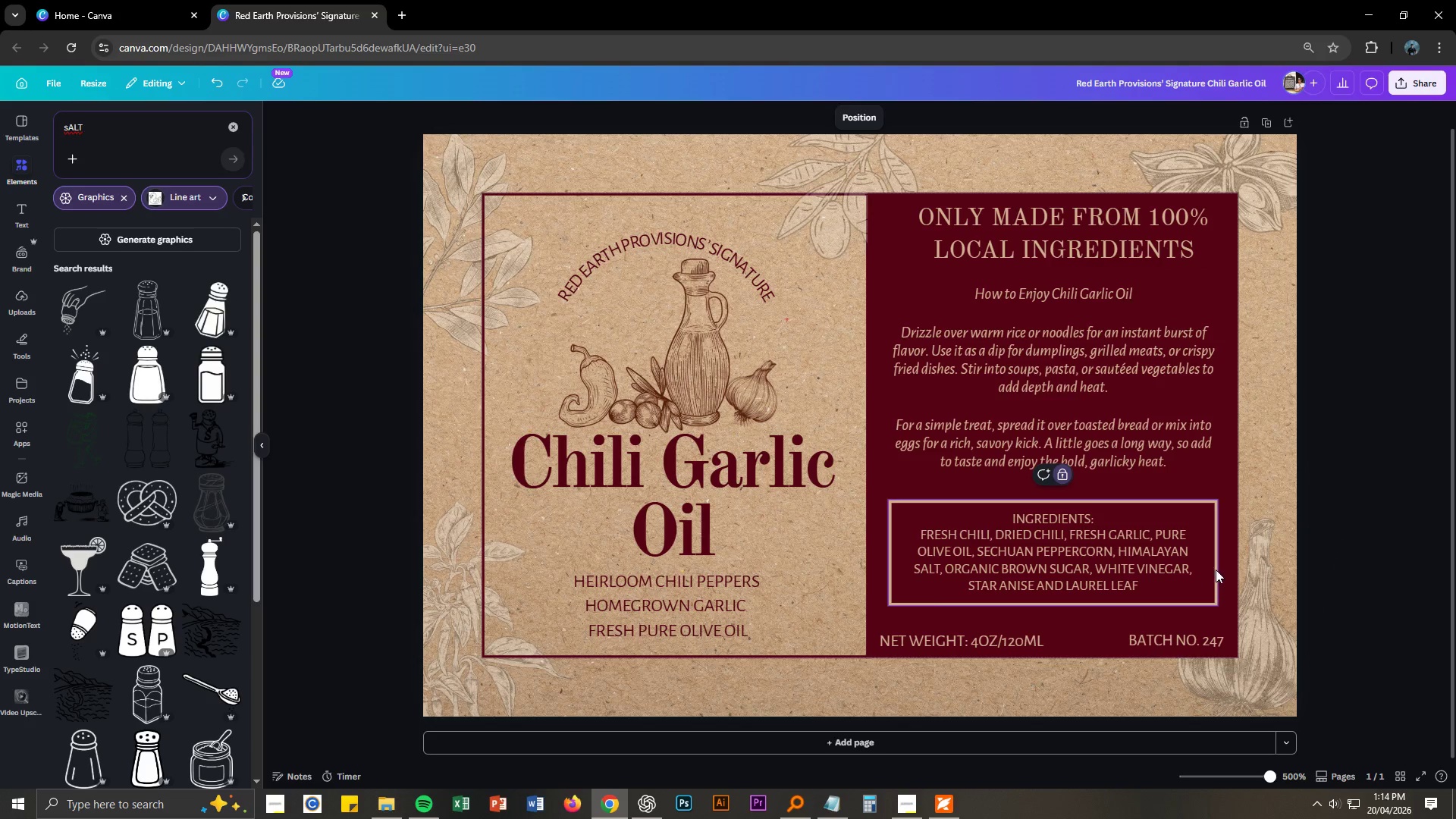 
left_click([1216, 569])
 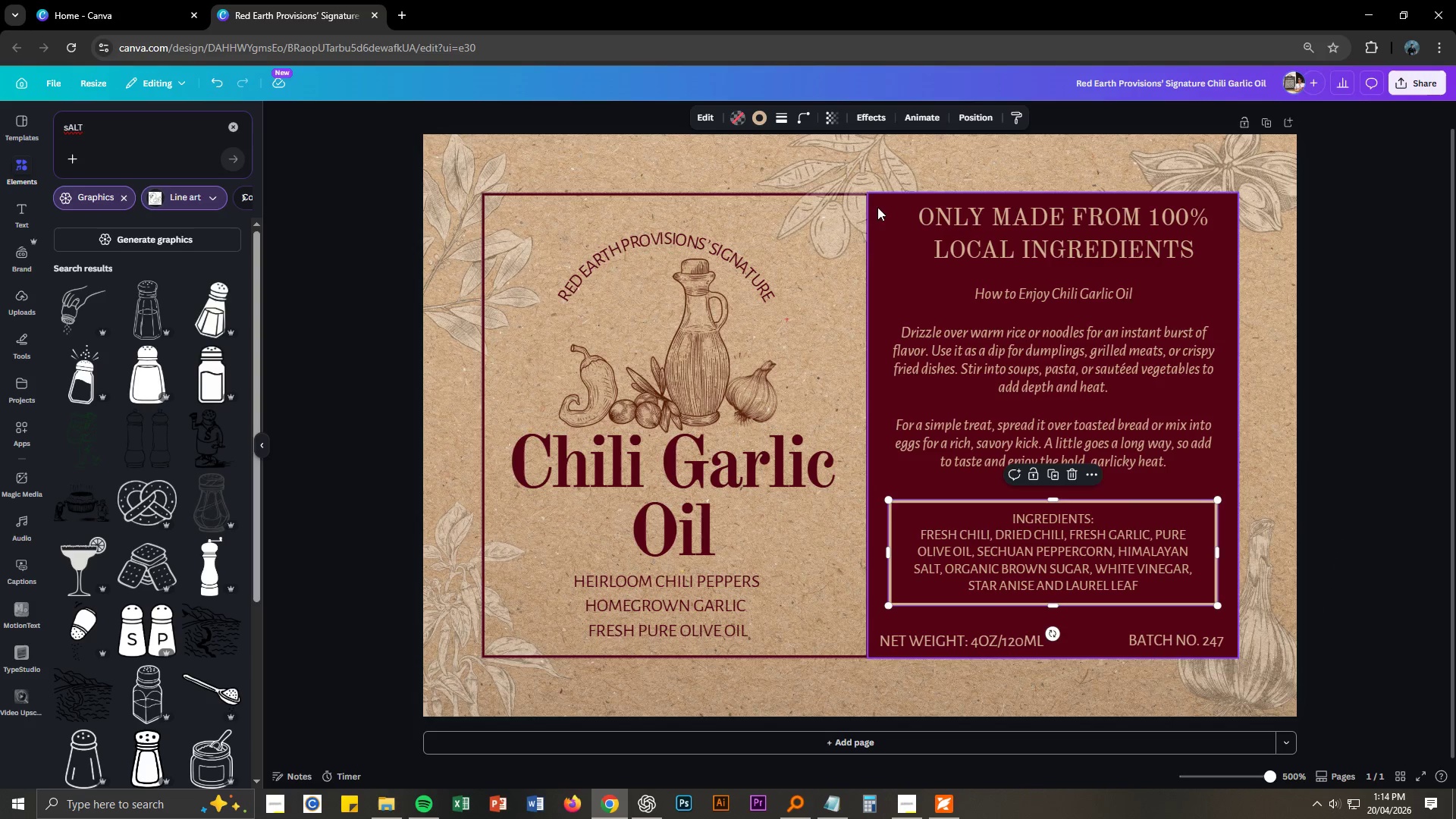 
left_click([775, 119])
 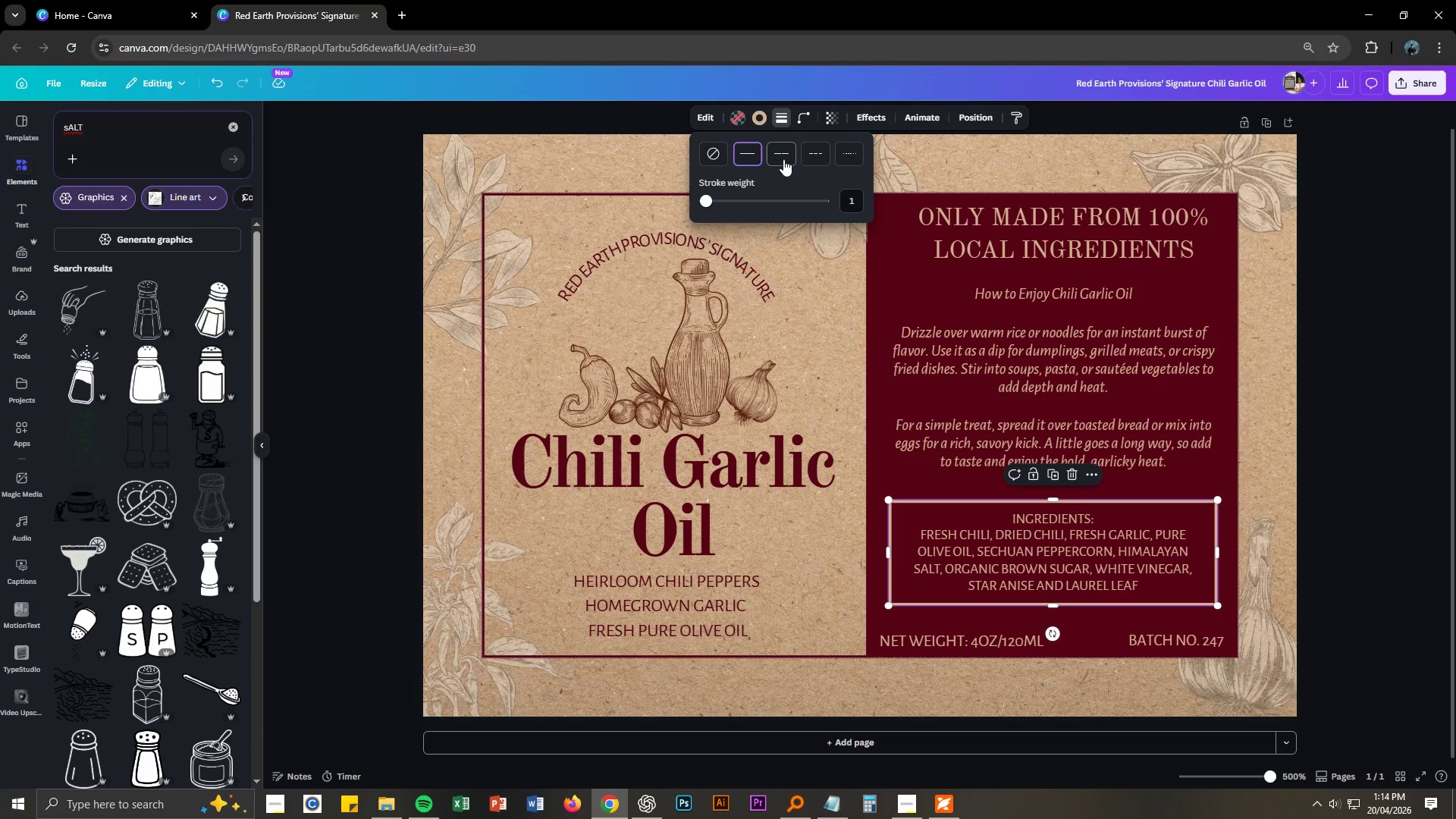 
left_click([783, 159])
 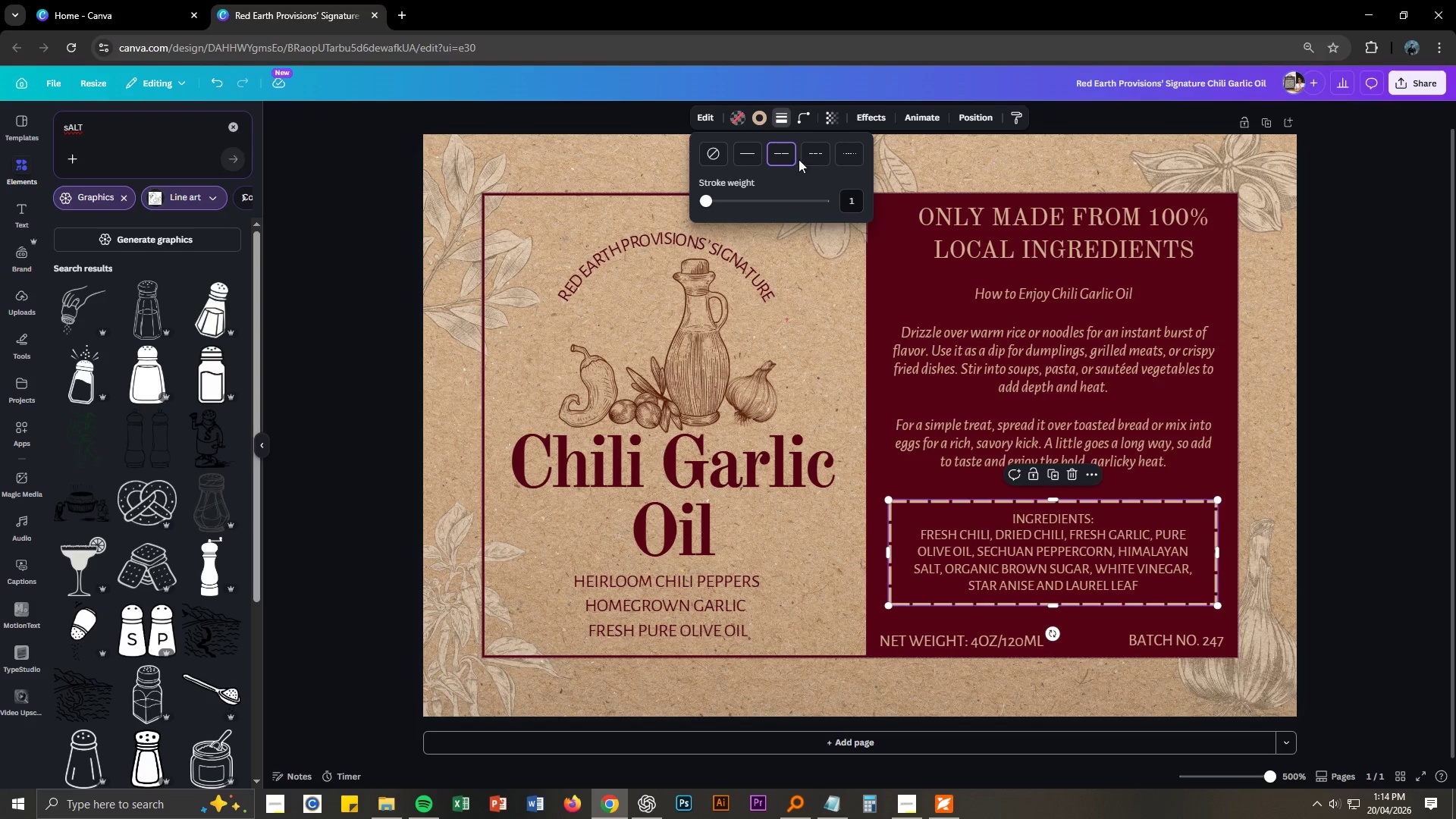 
left_click([813, 158])
 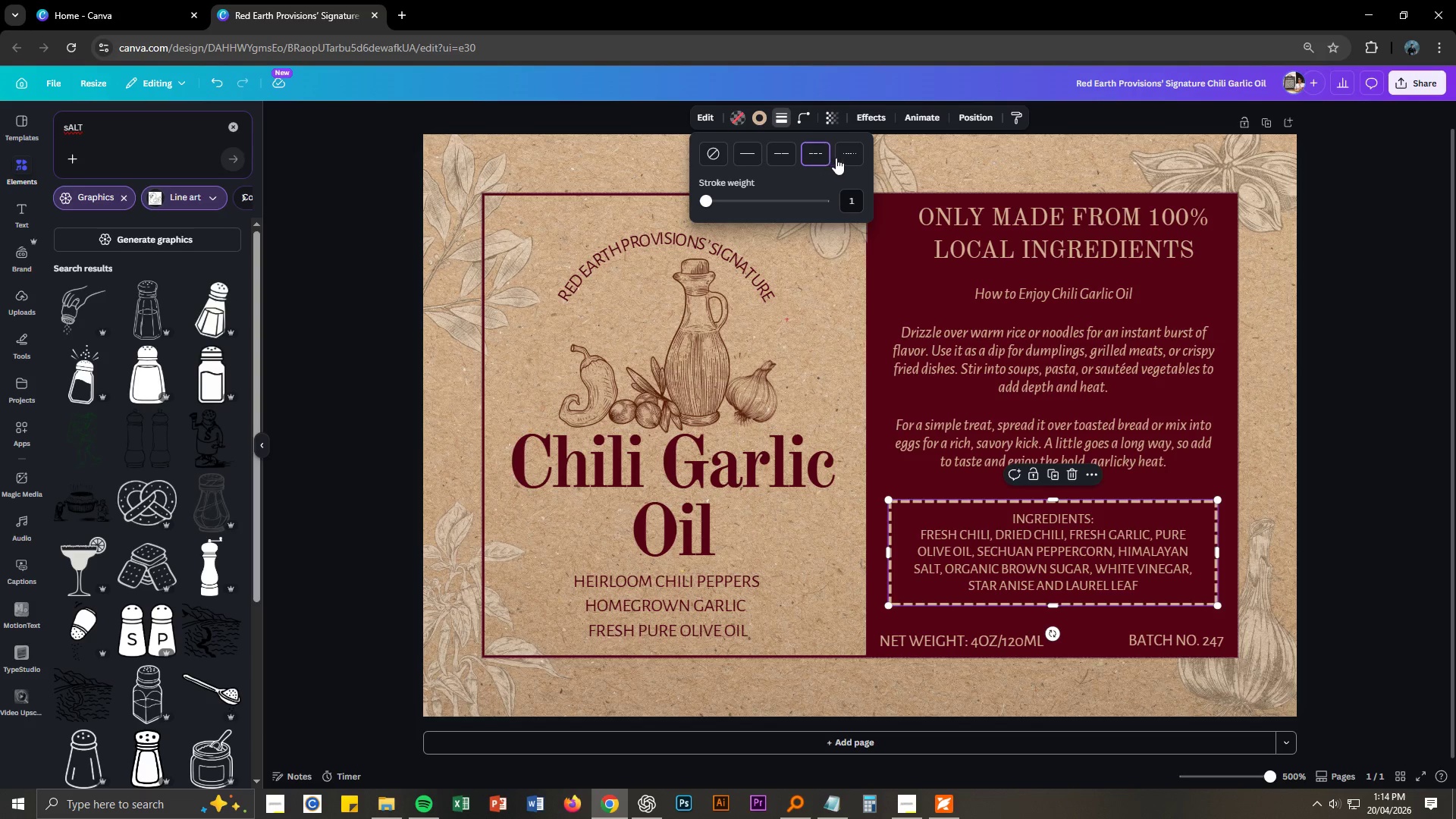 
left_click([846, 158])
 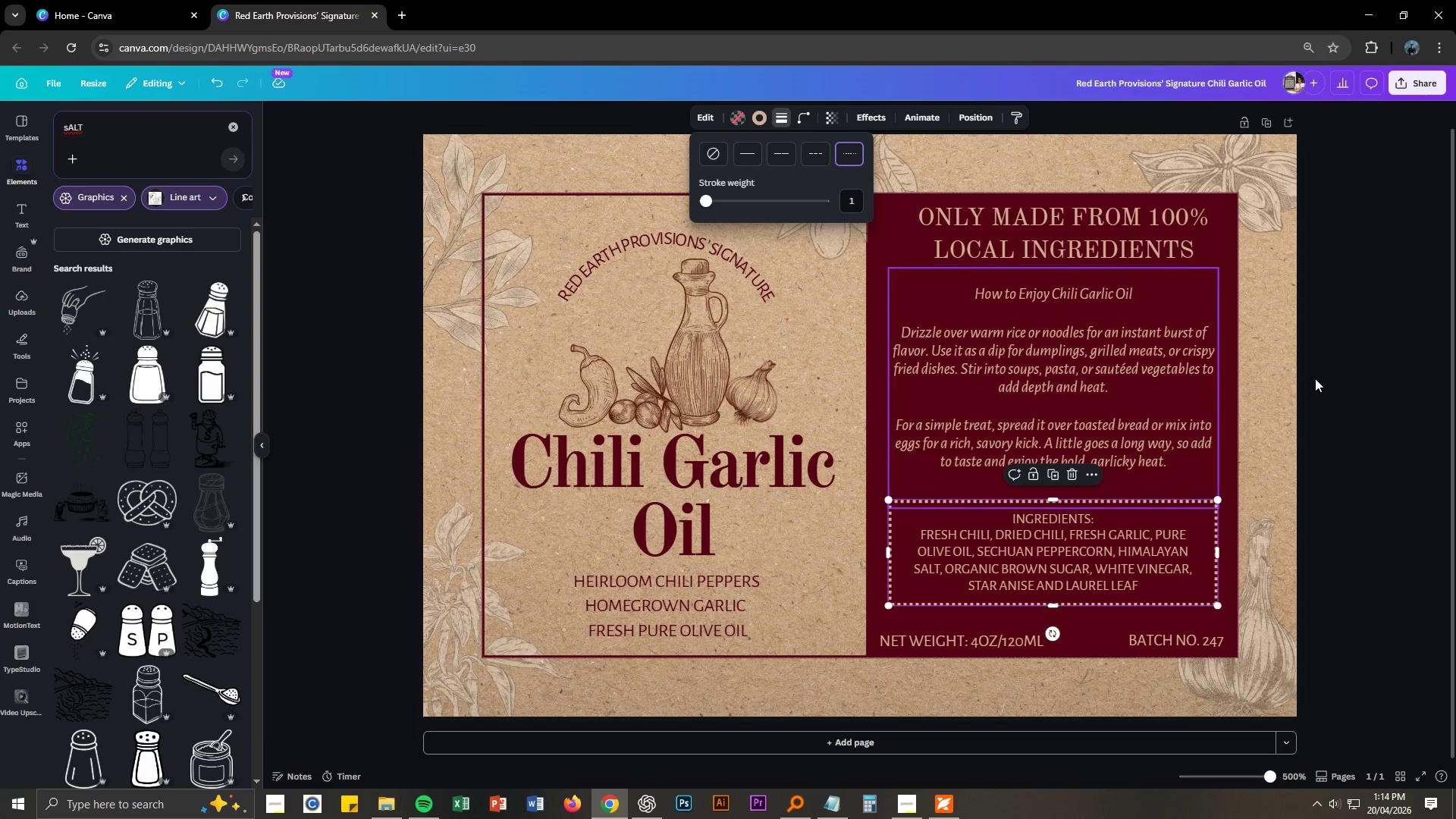 
left_click([1335, 513])
 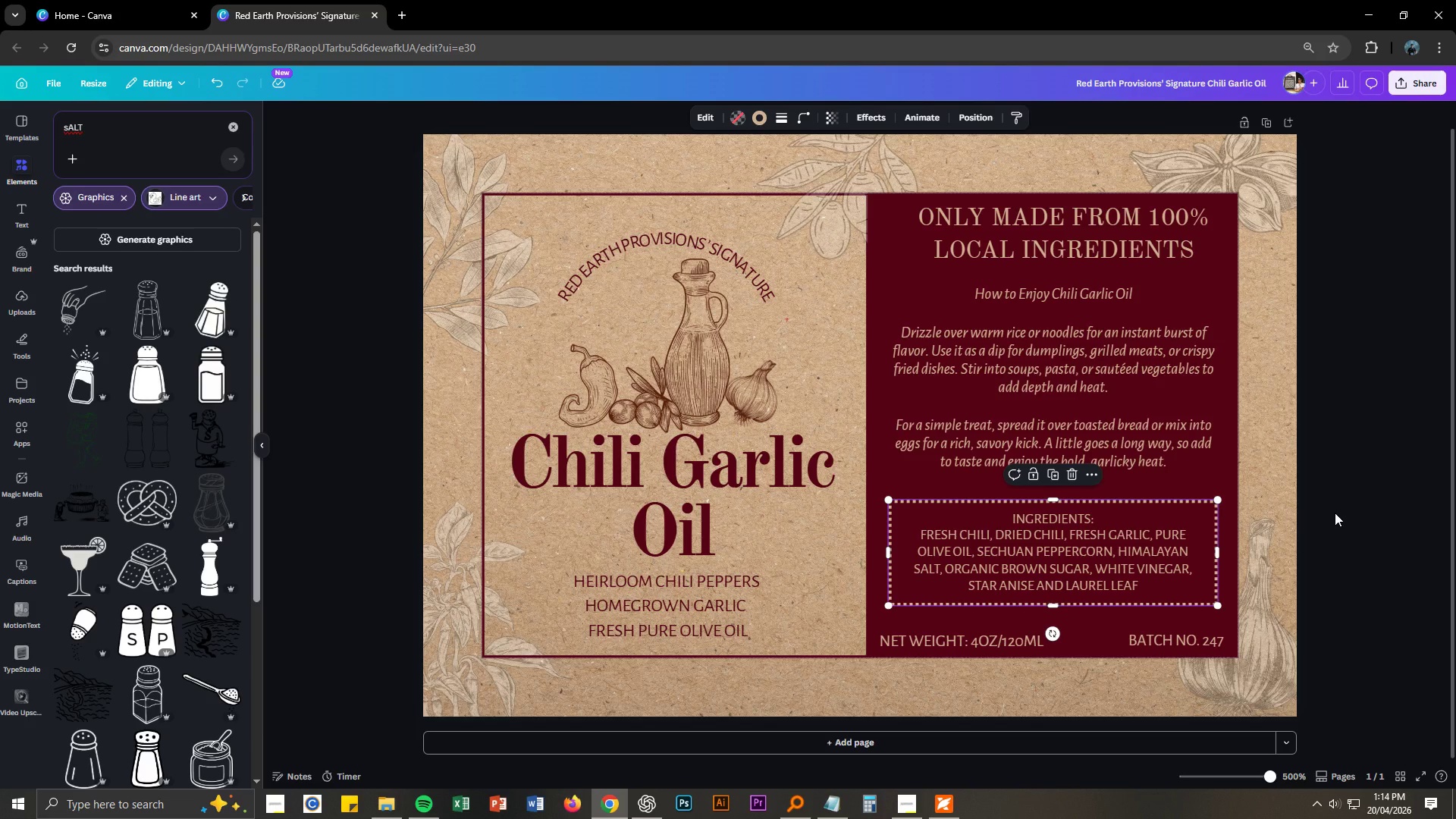 
left_click([1335, 513])
 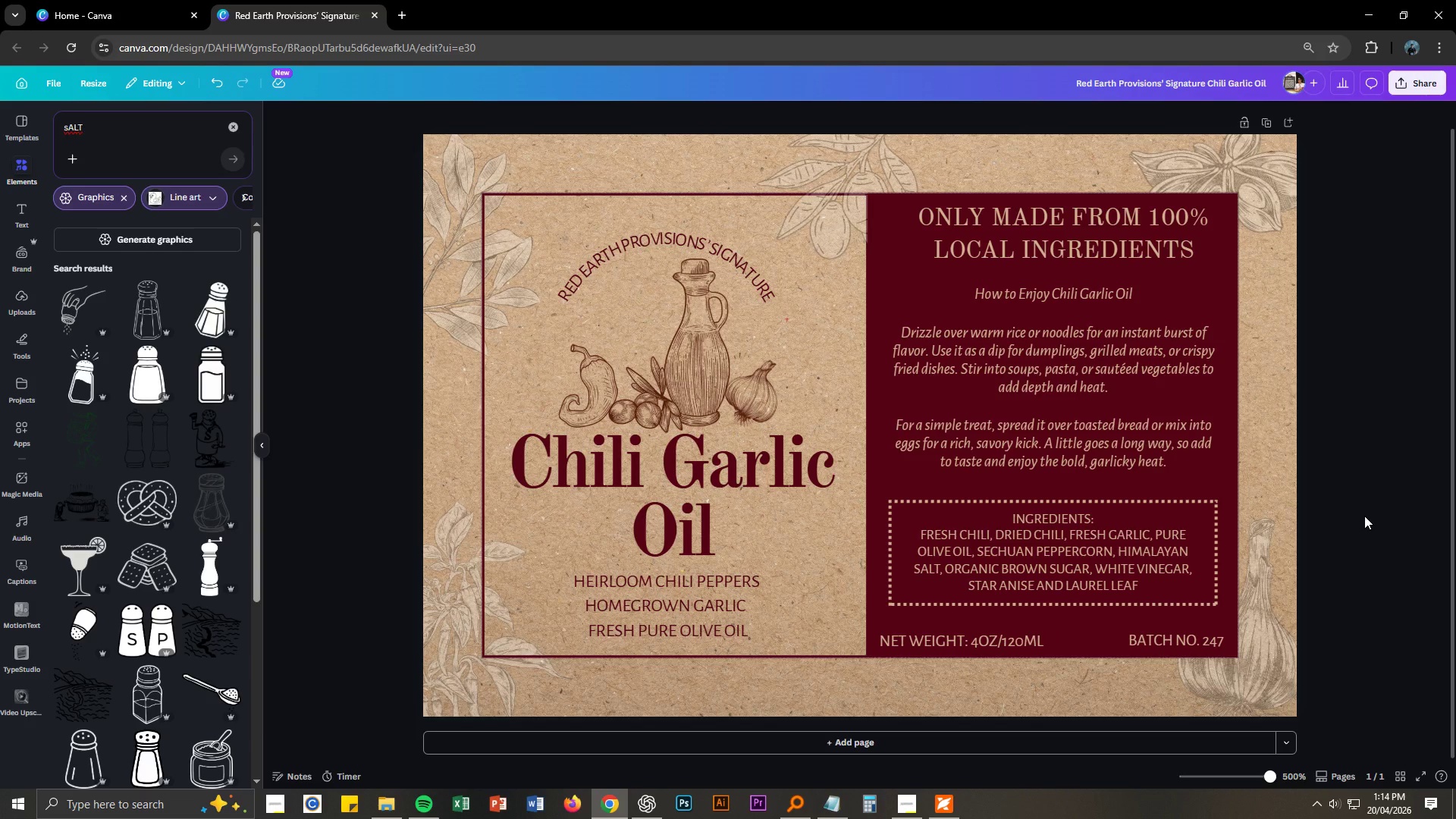 
key(Control+NumpadSubtract)
 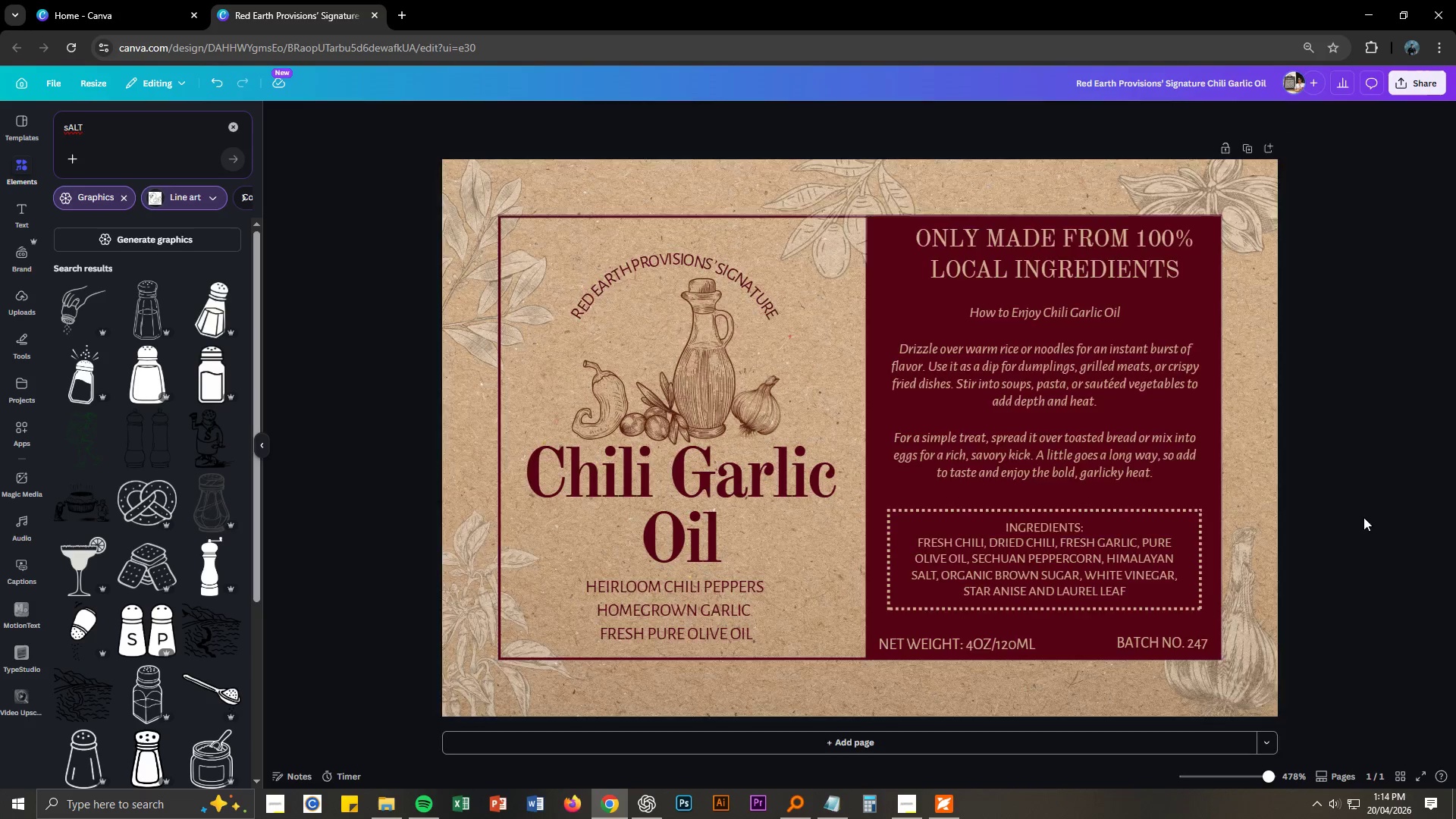 
key(Control+NumpadSubtract)
 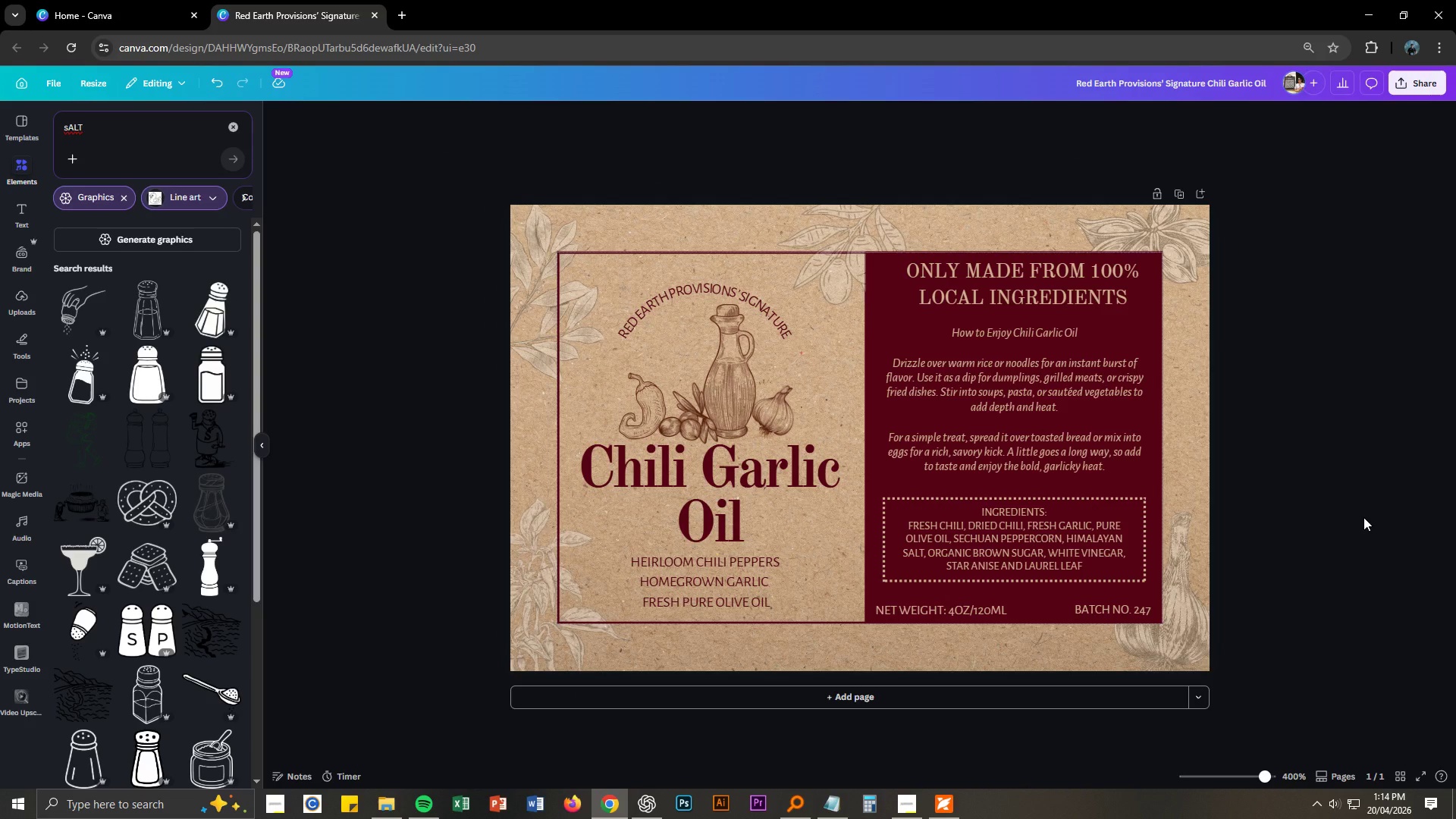 
key(Control+S)
 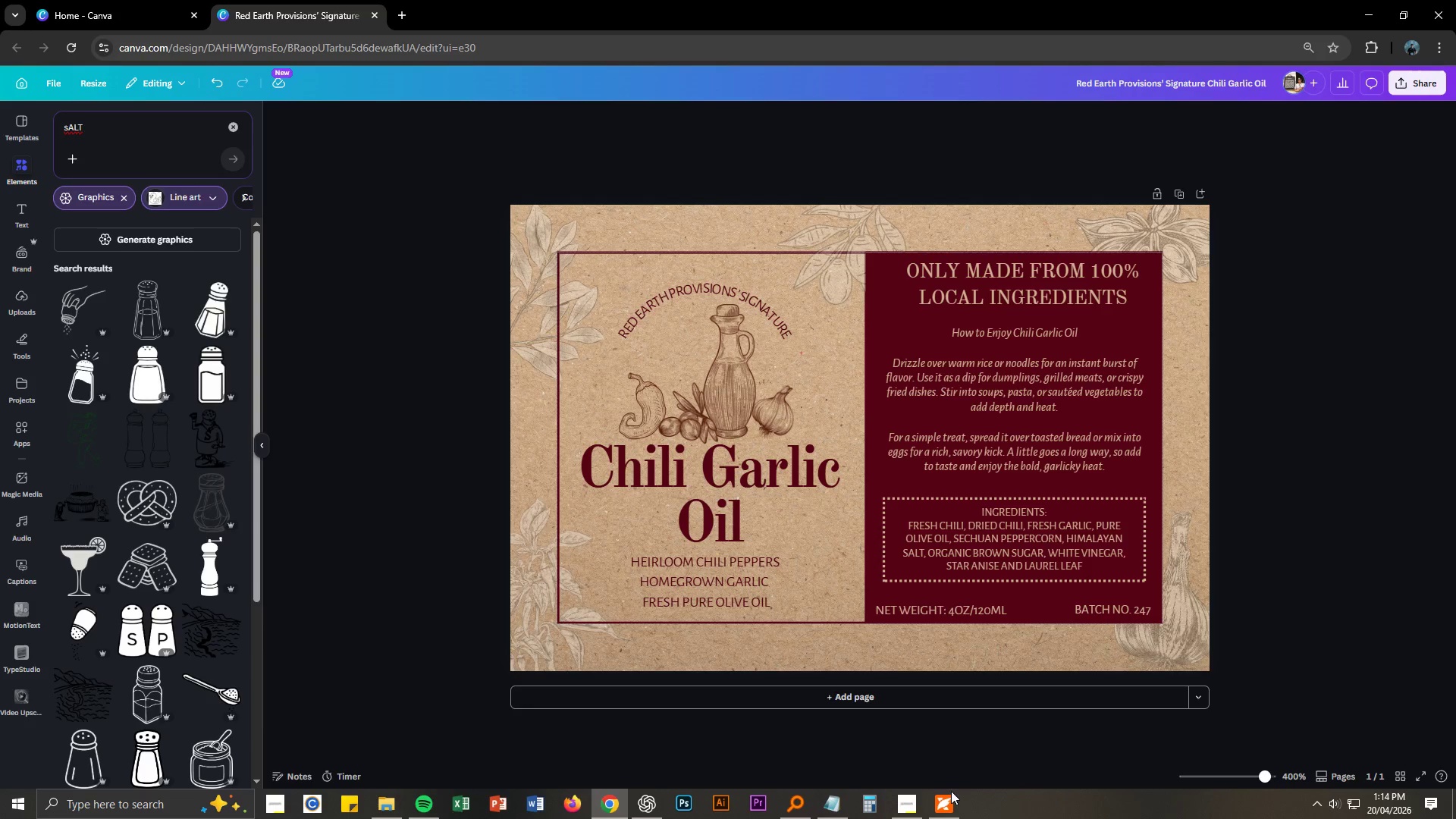 
left_click([902, 799])